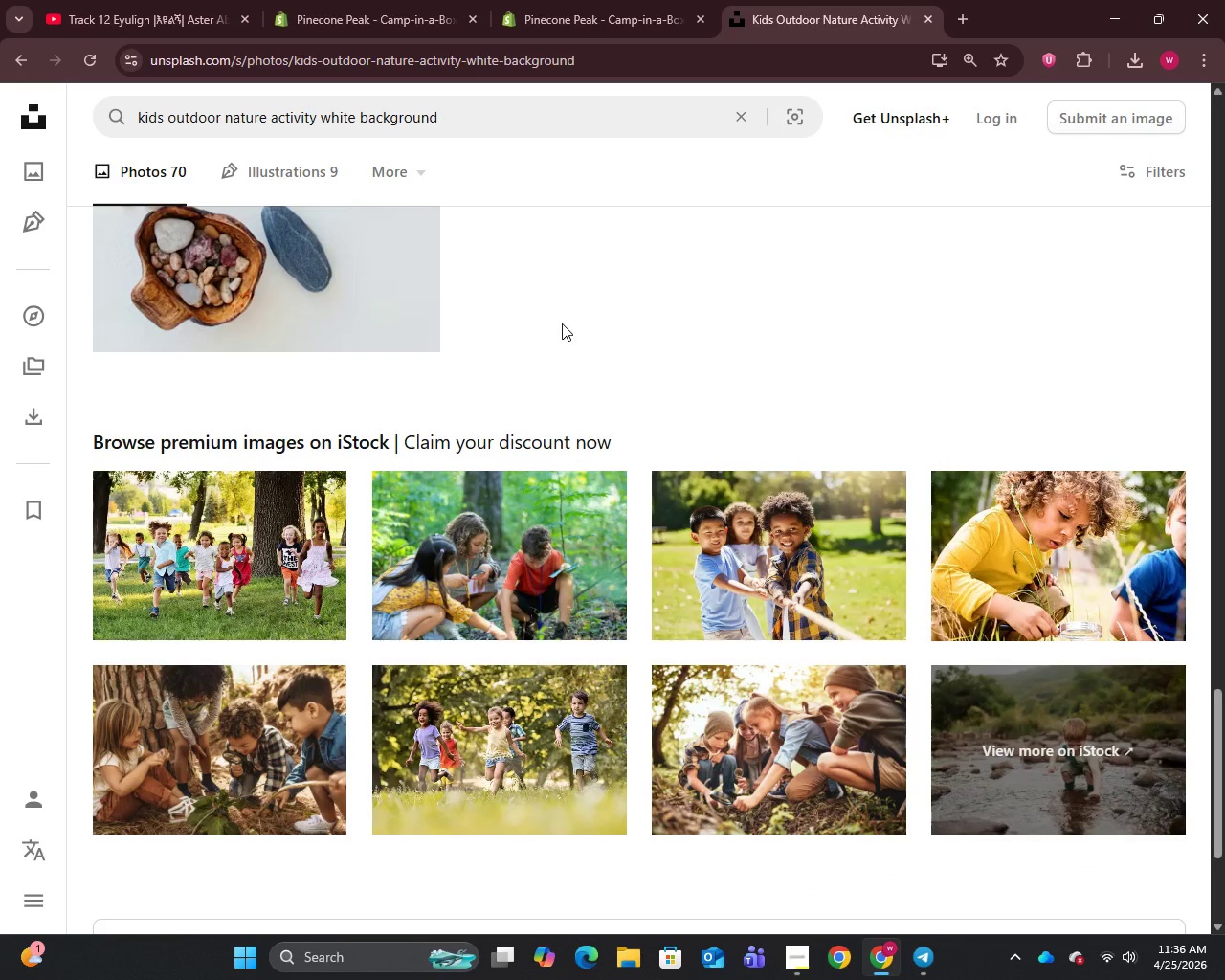 
wait(5.03)
 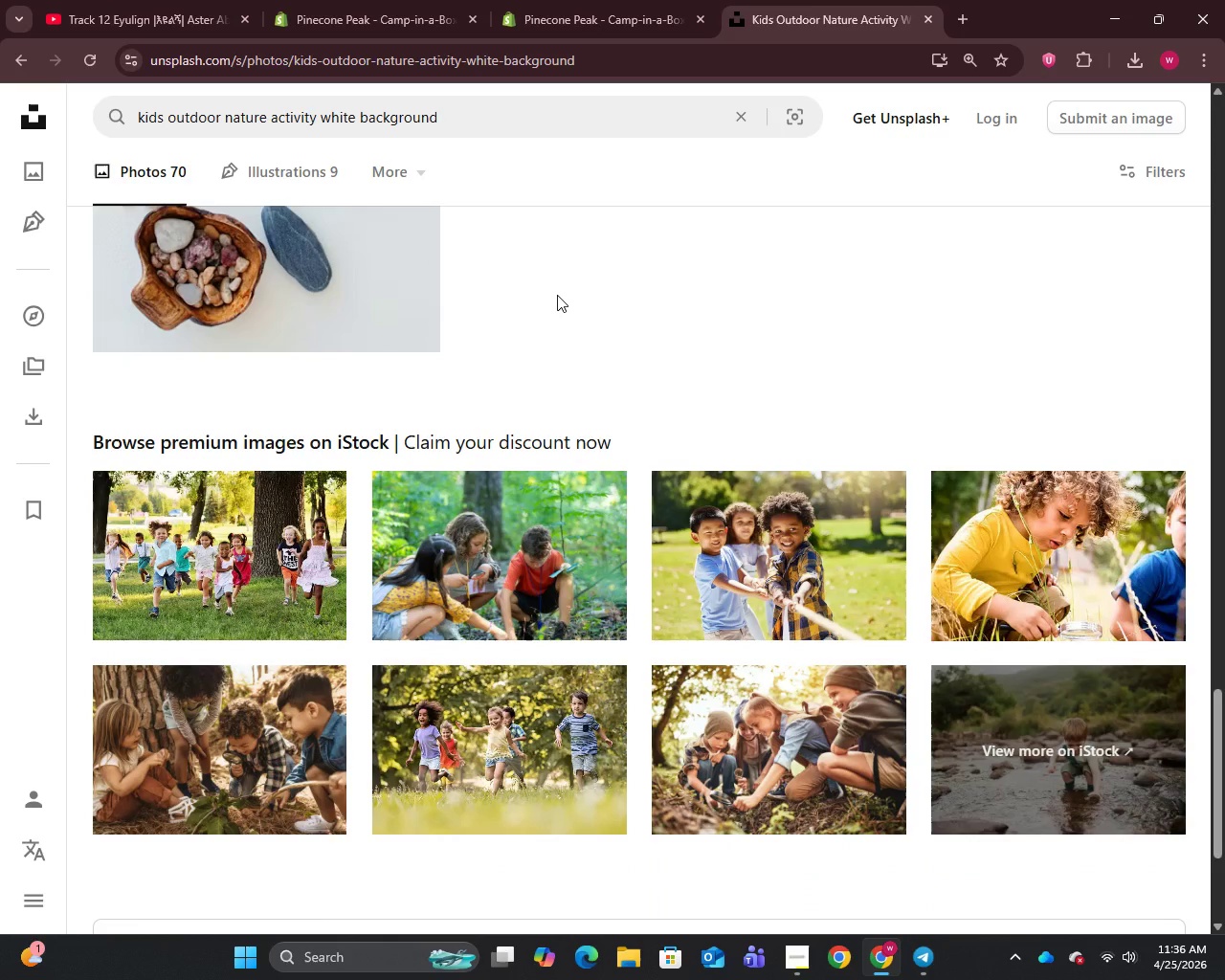 
right_click([217, 548])
 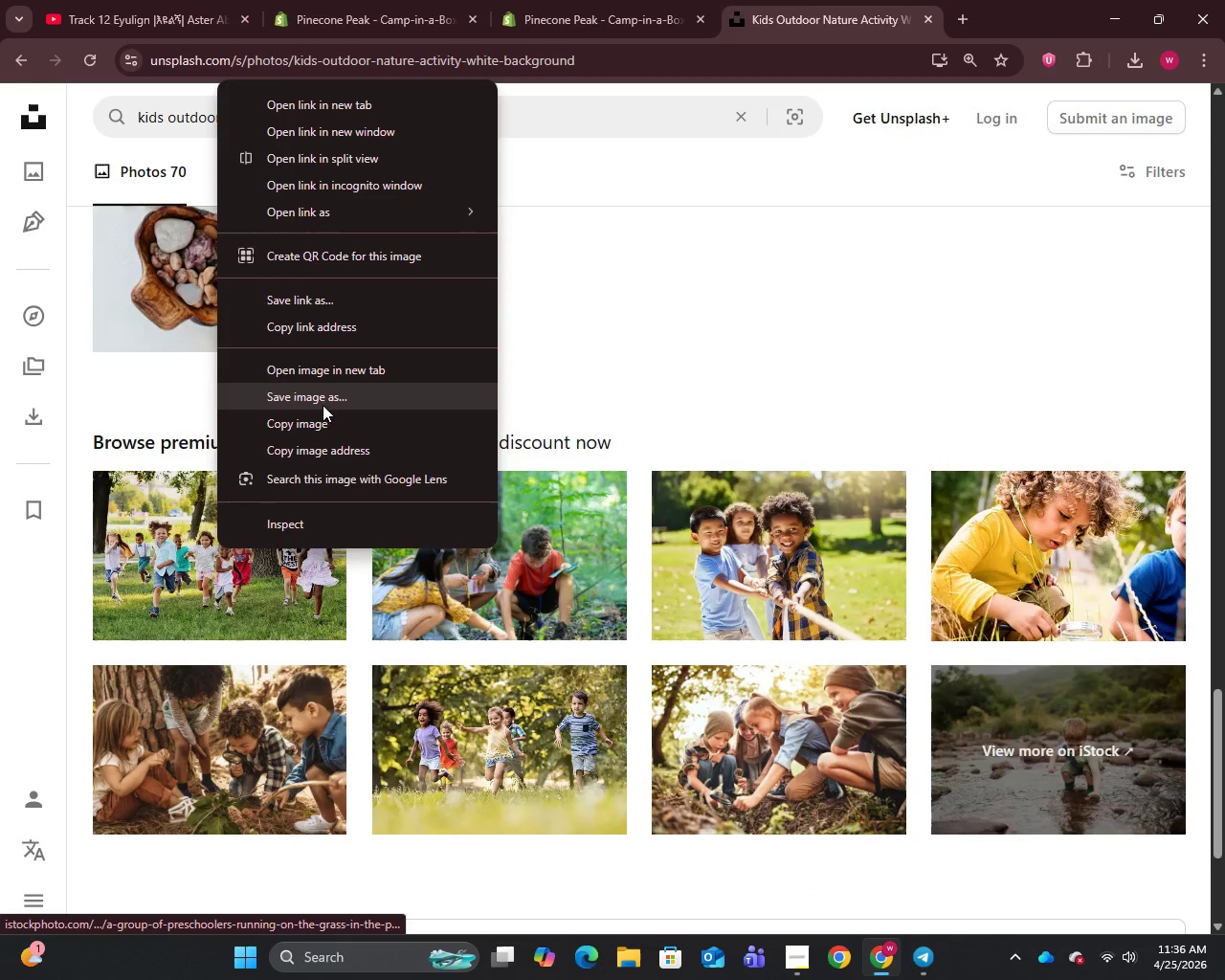 
left_click([322, 401])
 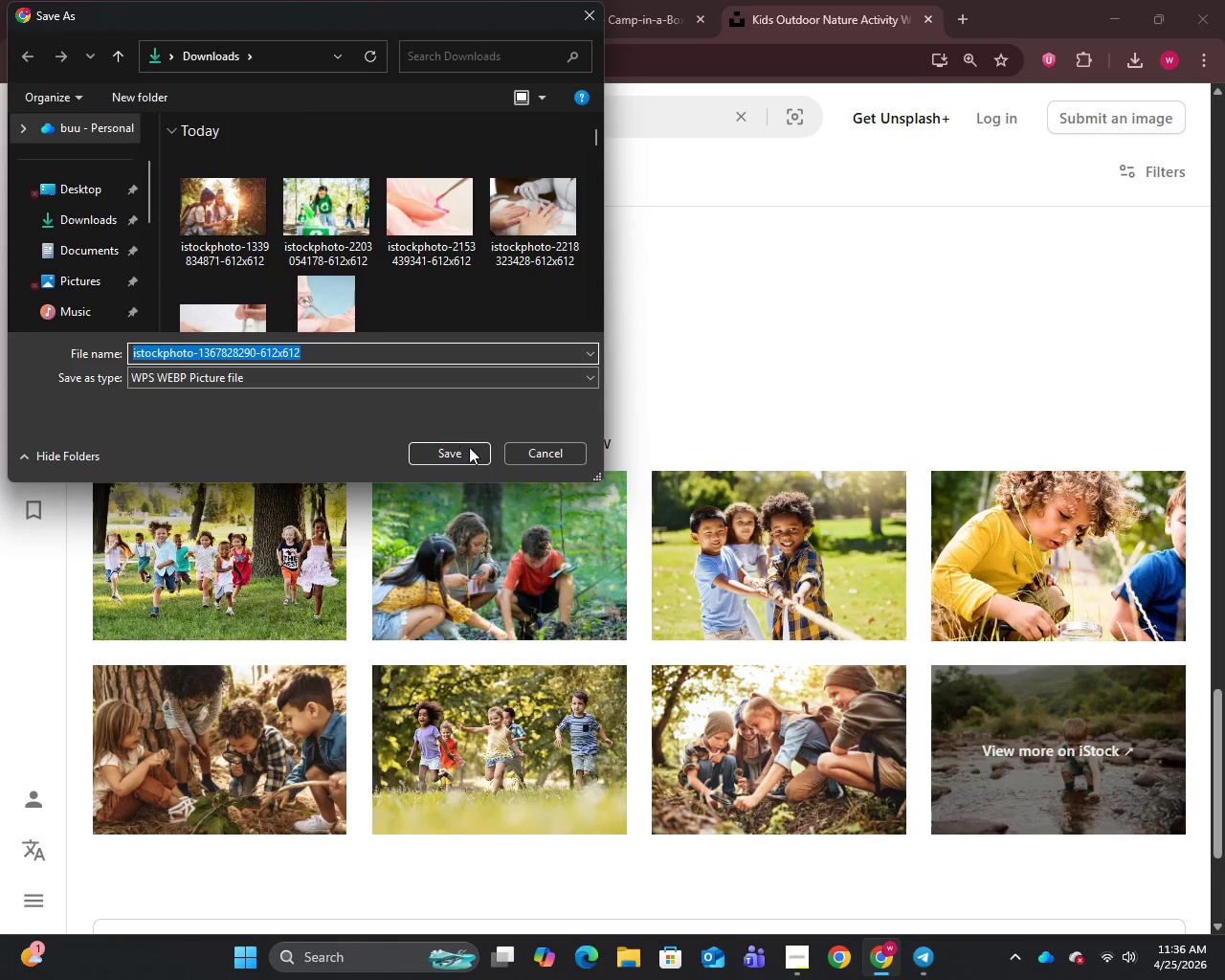 
left_click([470, 461])
 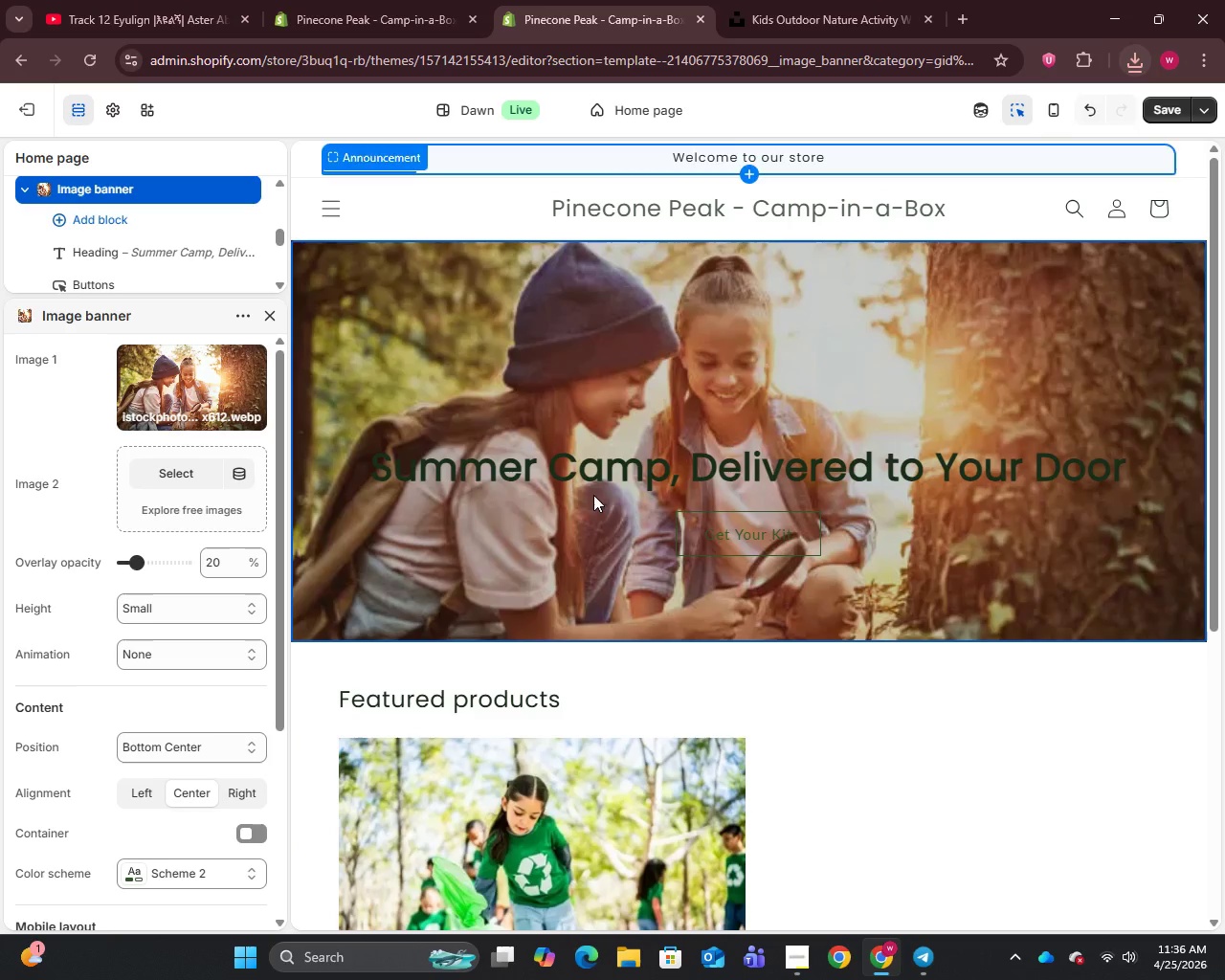 
left_click([189, 382])
 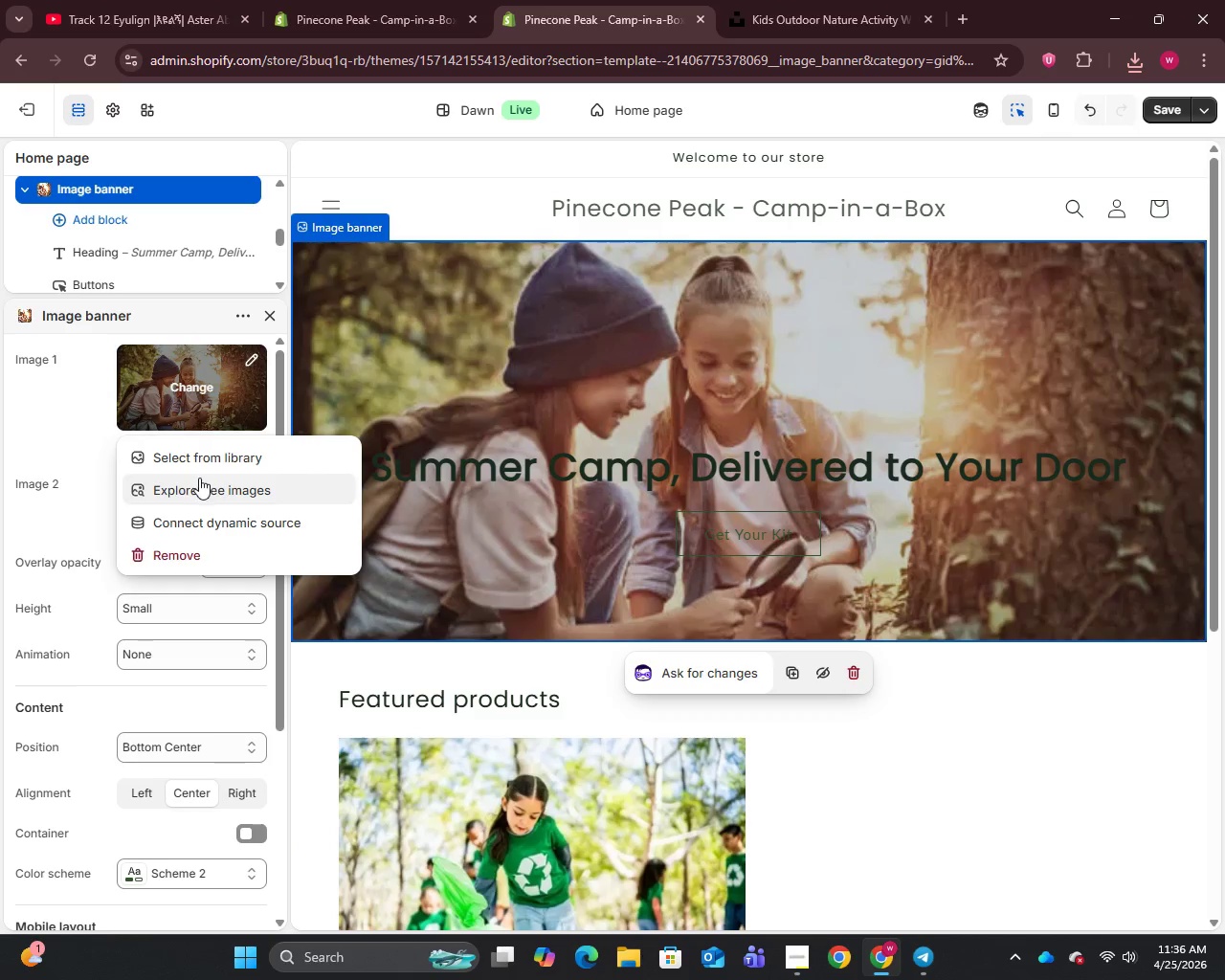 
left_click([207, 447])
 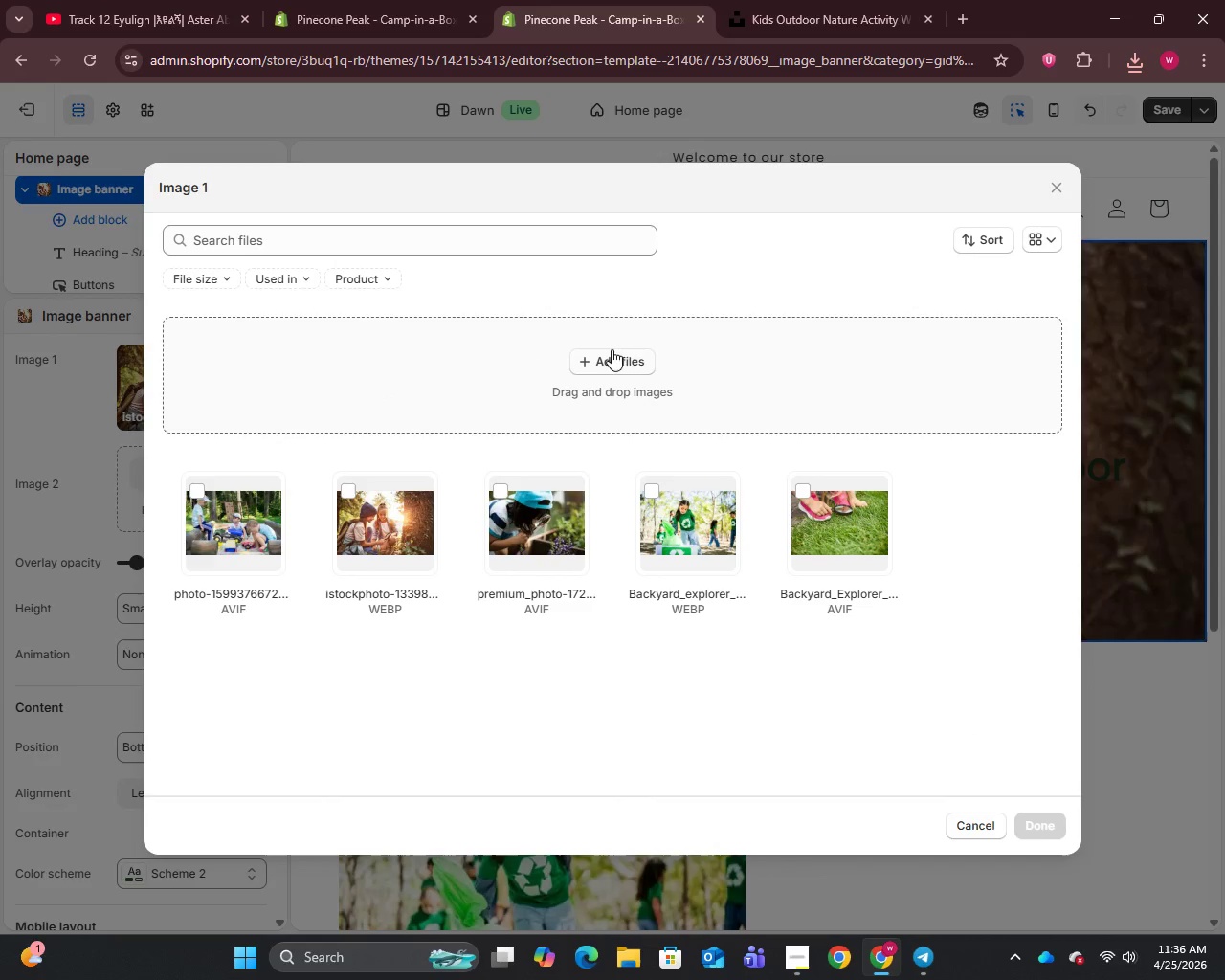 
left_click_drag(start_coordinate=[625, 350], to_coordinate=[625, 357])
 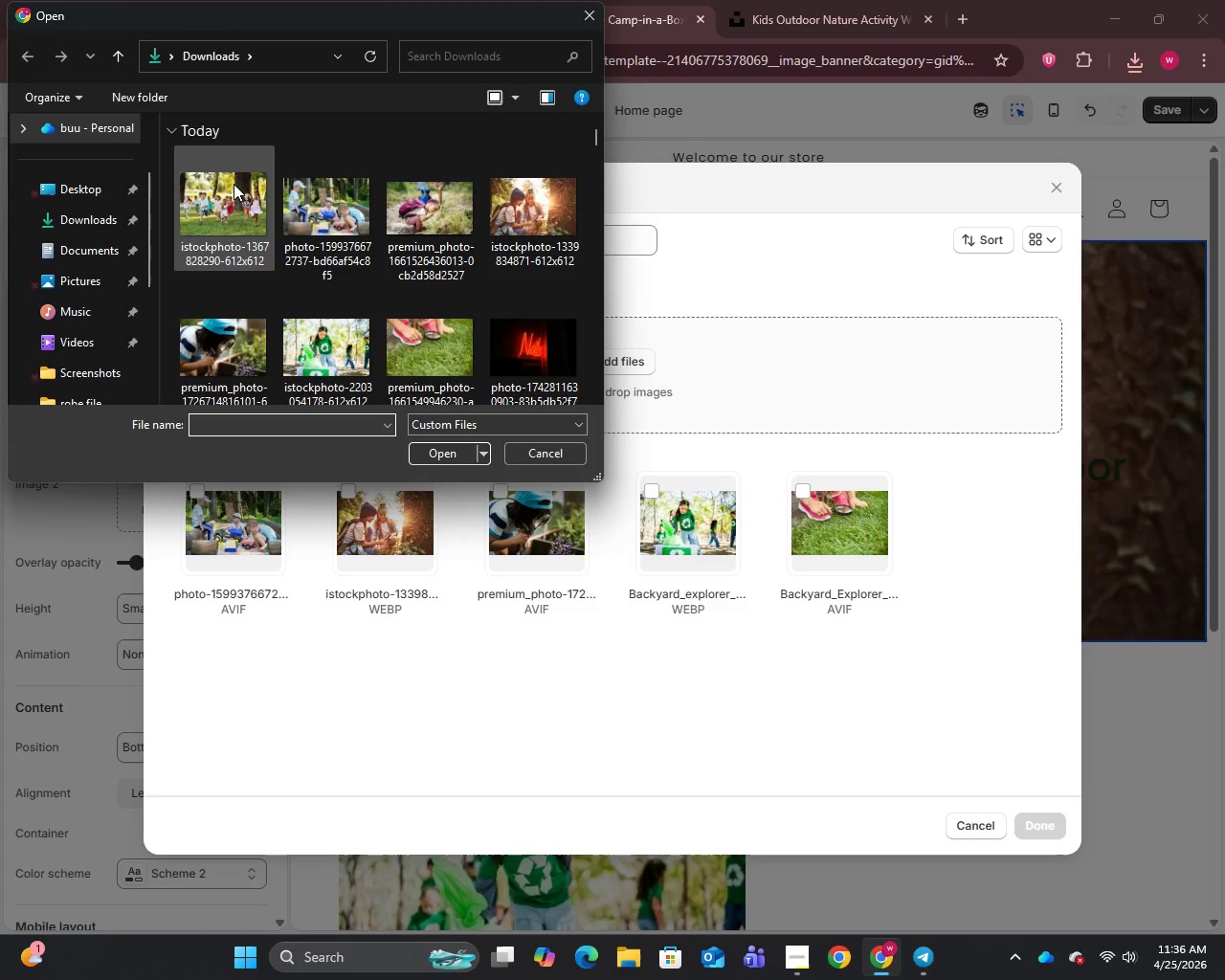 
left_click([214, 207])
 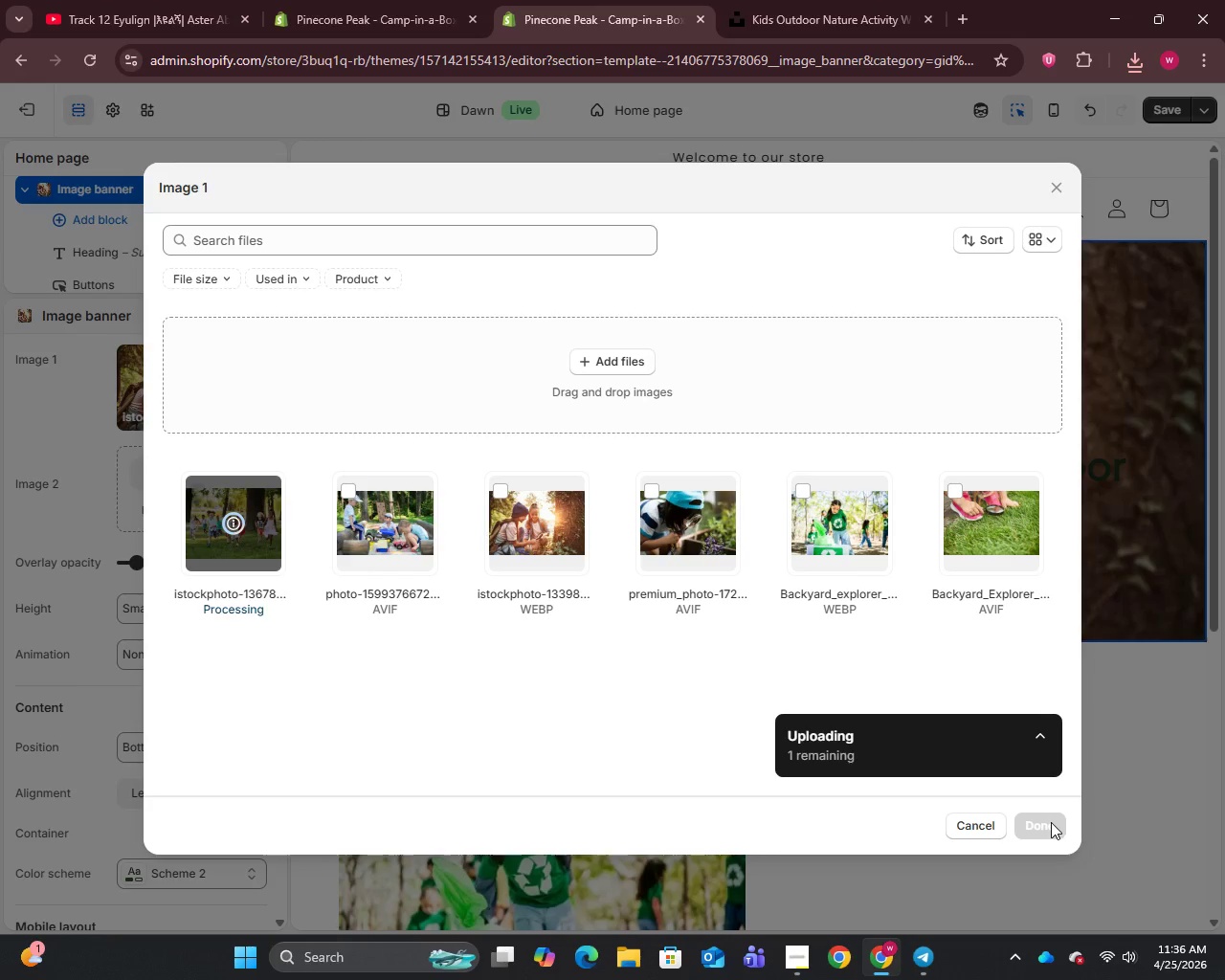 
left_click([1051, 822])
 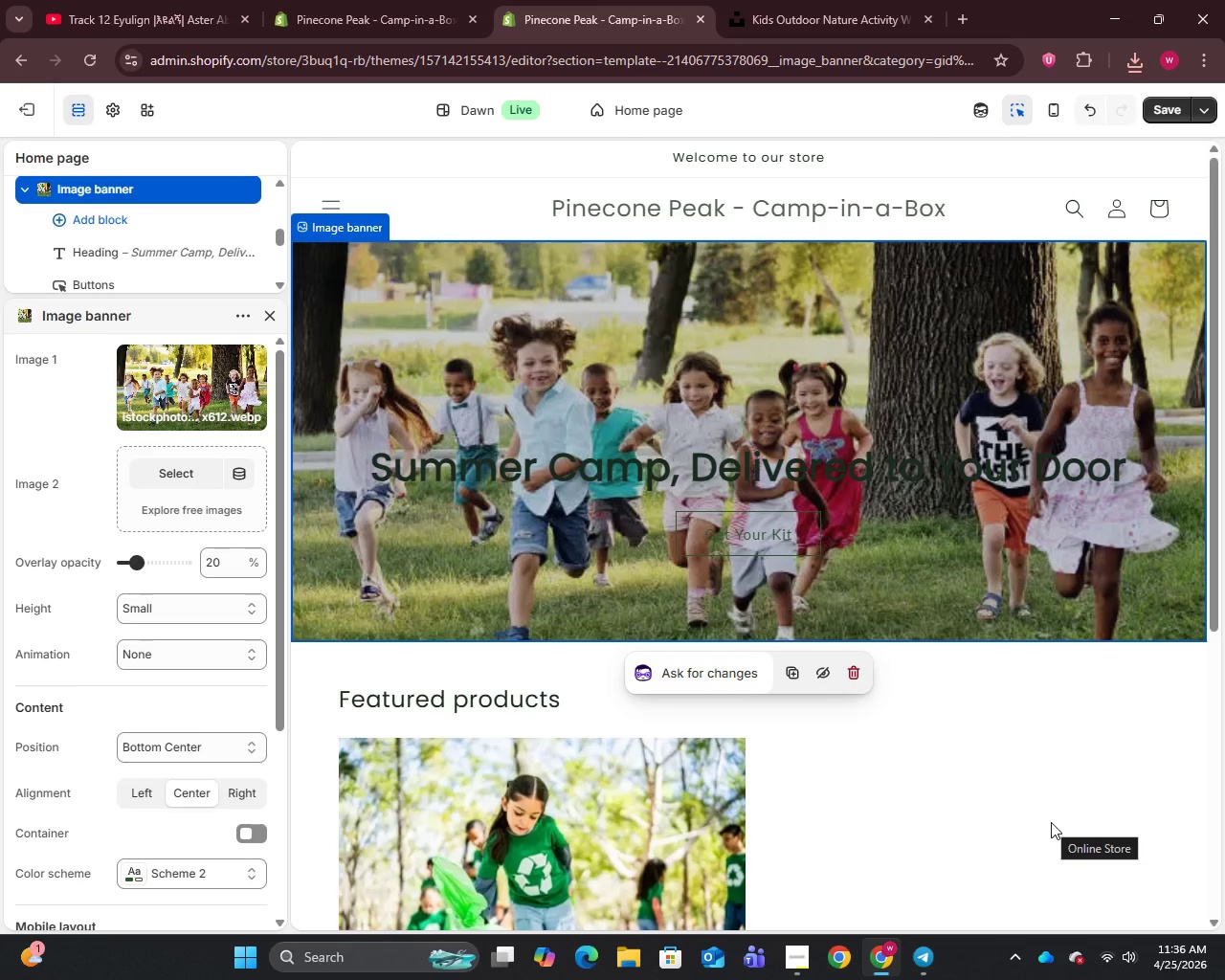 
mouse_move([730, 562])
 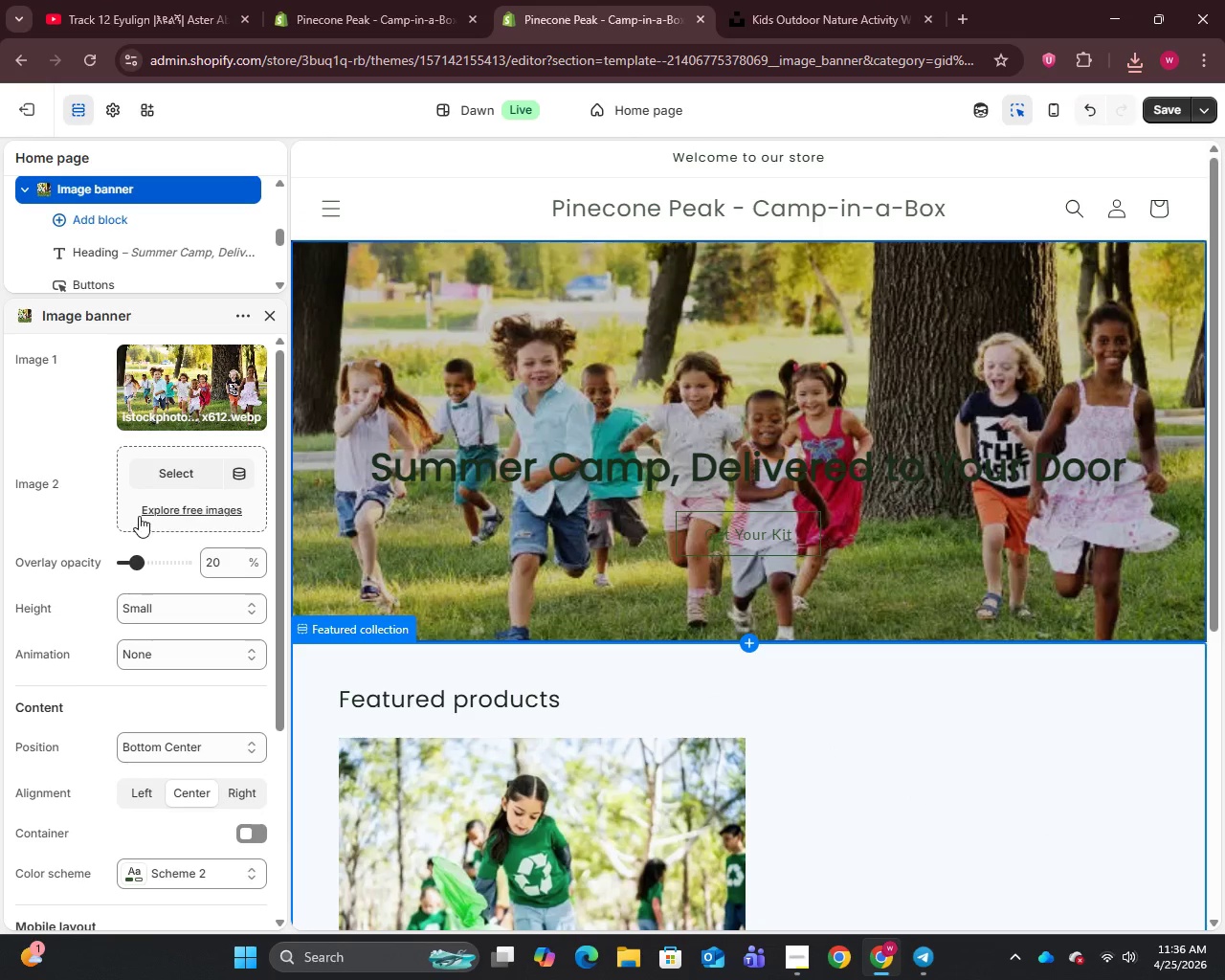 
left_click_drag(start_coordinate=[141, 565], to_coordinate=[148, 565])
 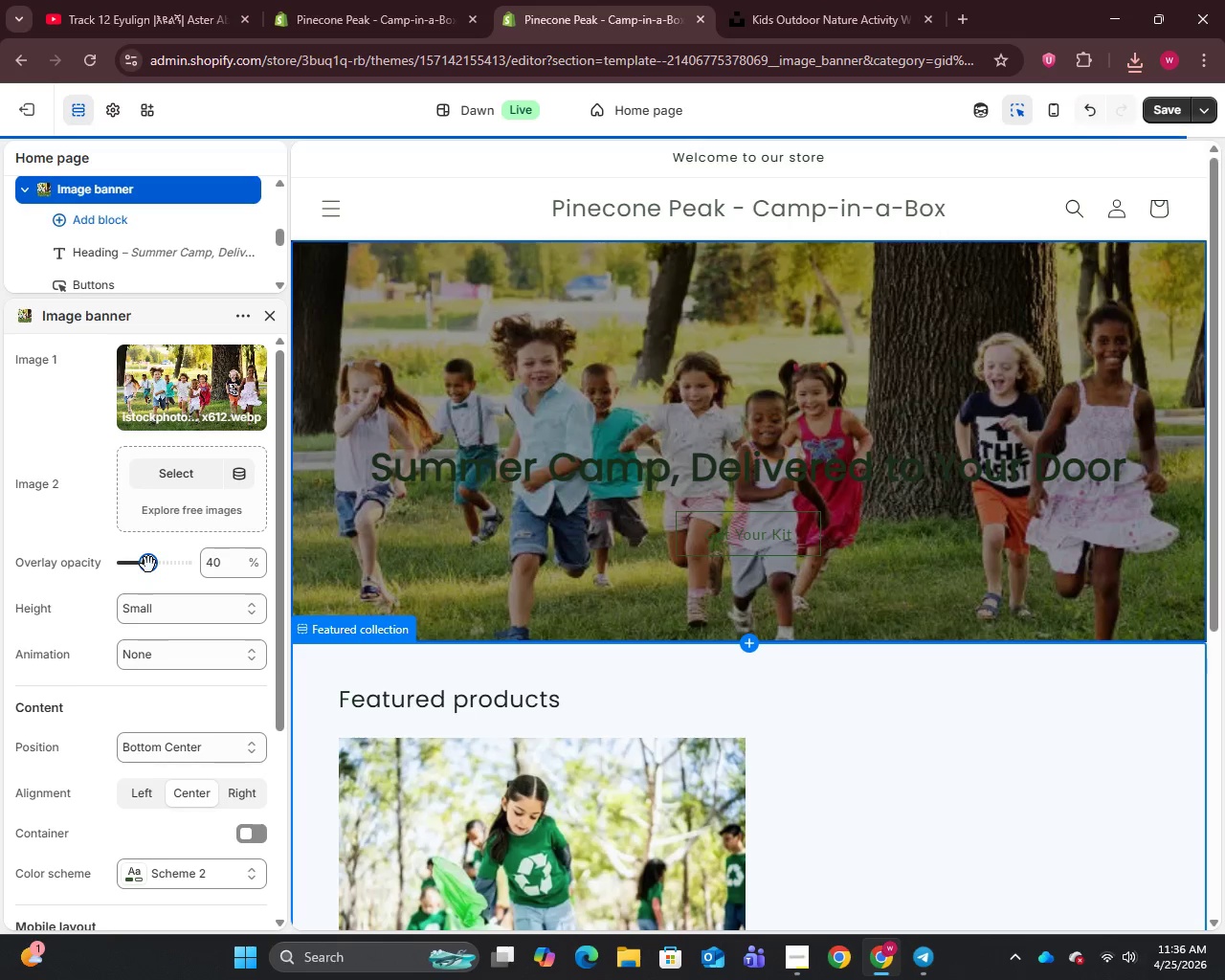 
left_click_drag(start_coordinate=[148, 565], to_coordinate=[158, 565])
 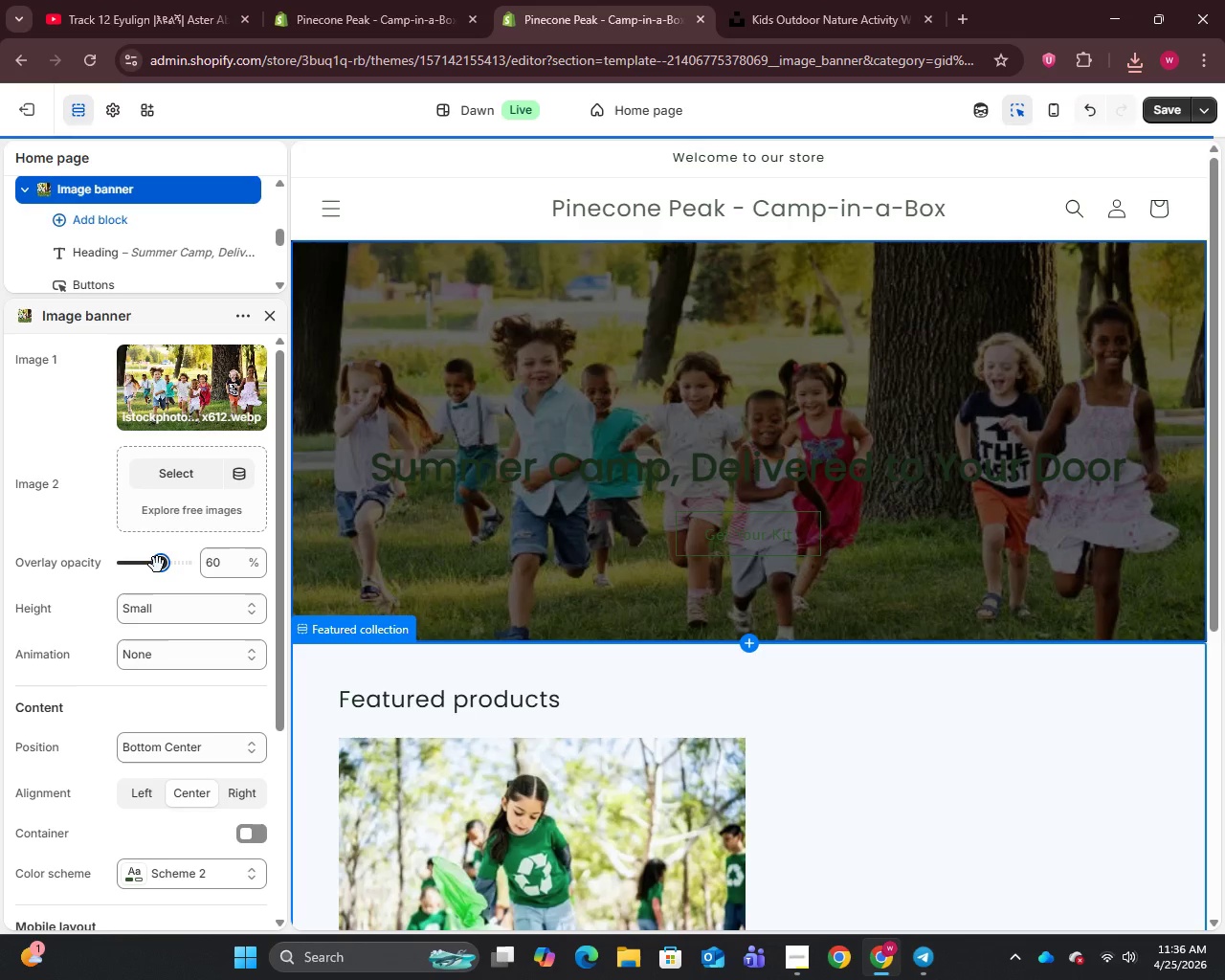 
left_click_drag(start_coordinate=[157, 565], to_coordinate=[139, 562])
 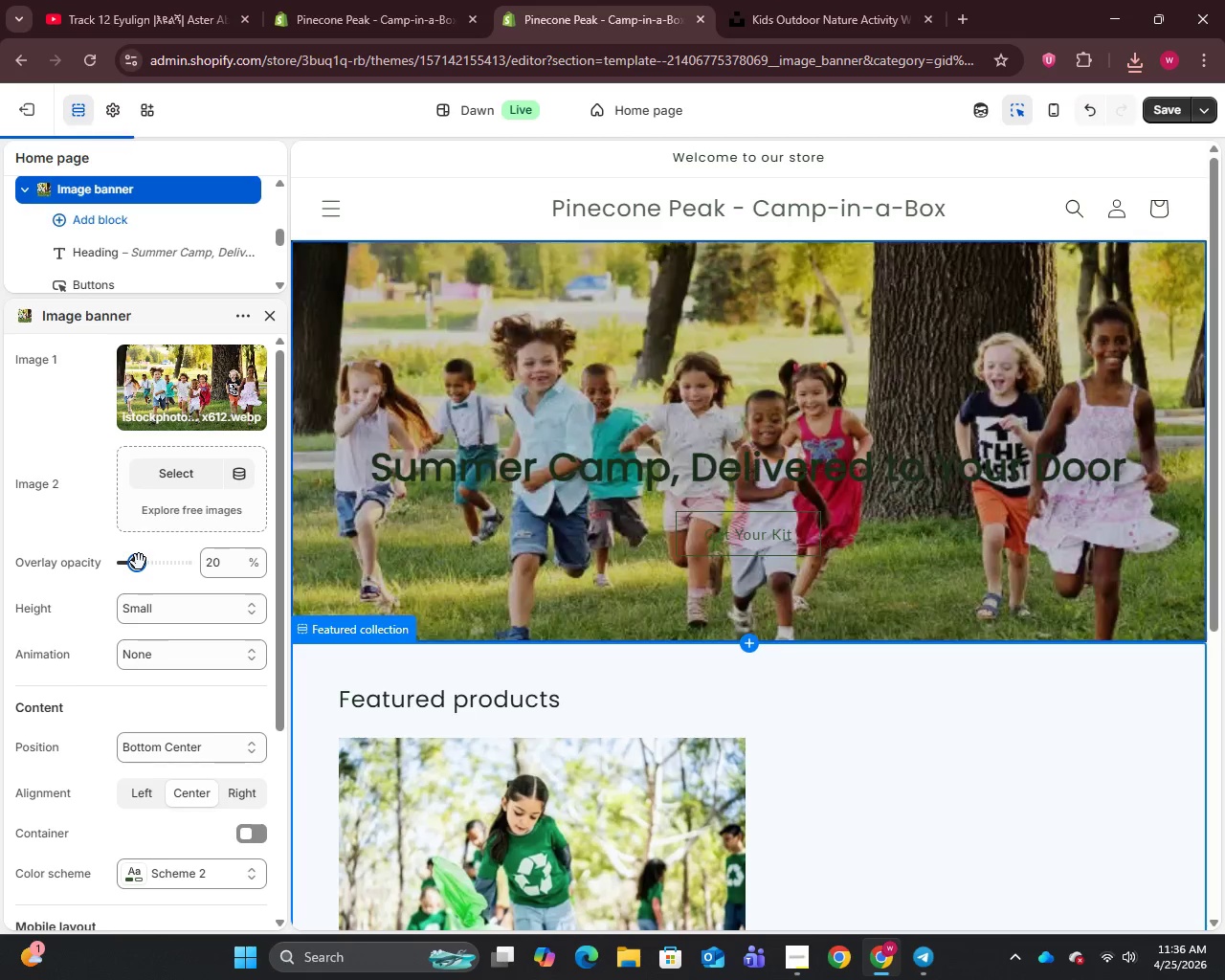 
left_click_drag(start_coordinate=[139, 562], to_coordinate=[94, 559])
 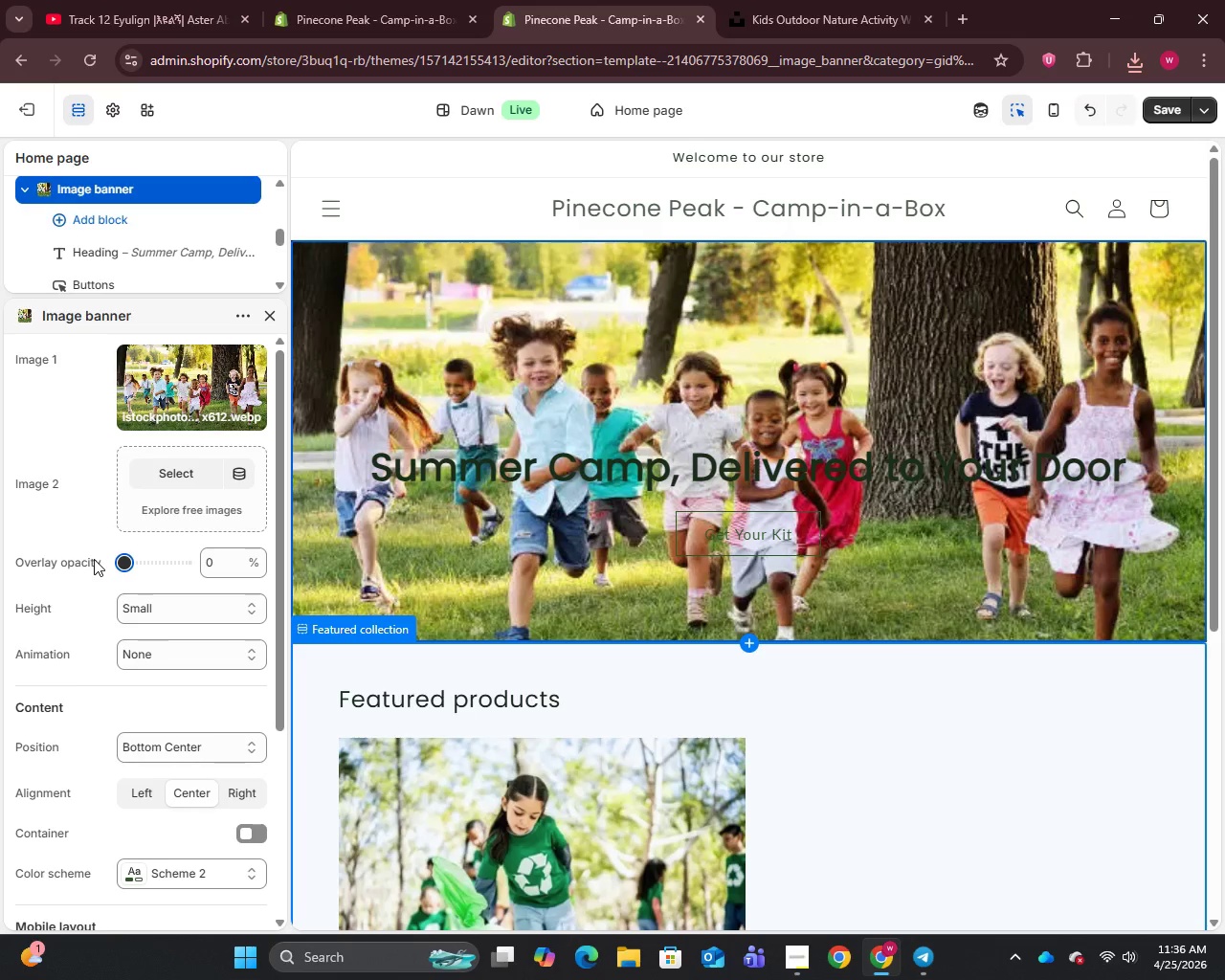 
left_click_drag(start_coordinate=[94, 559], to_coordinate=[130, 559])
 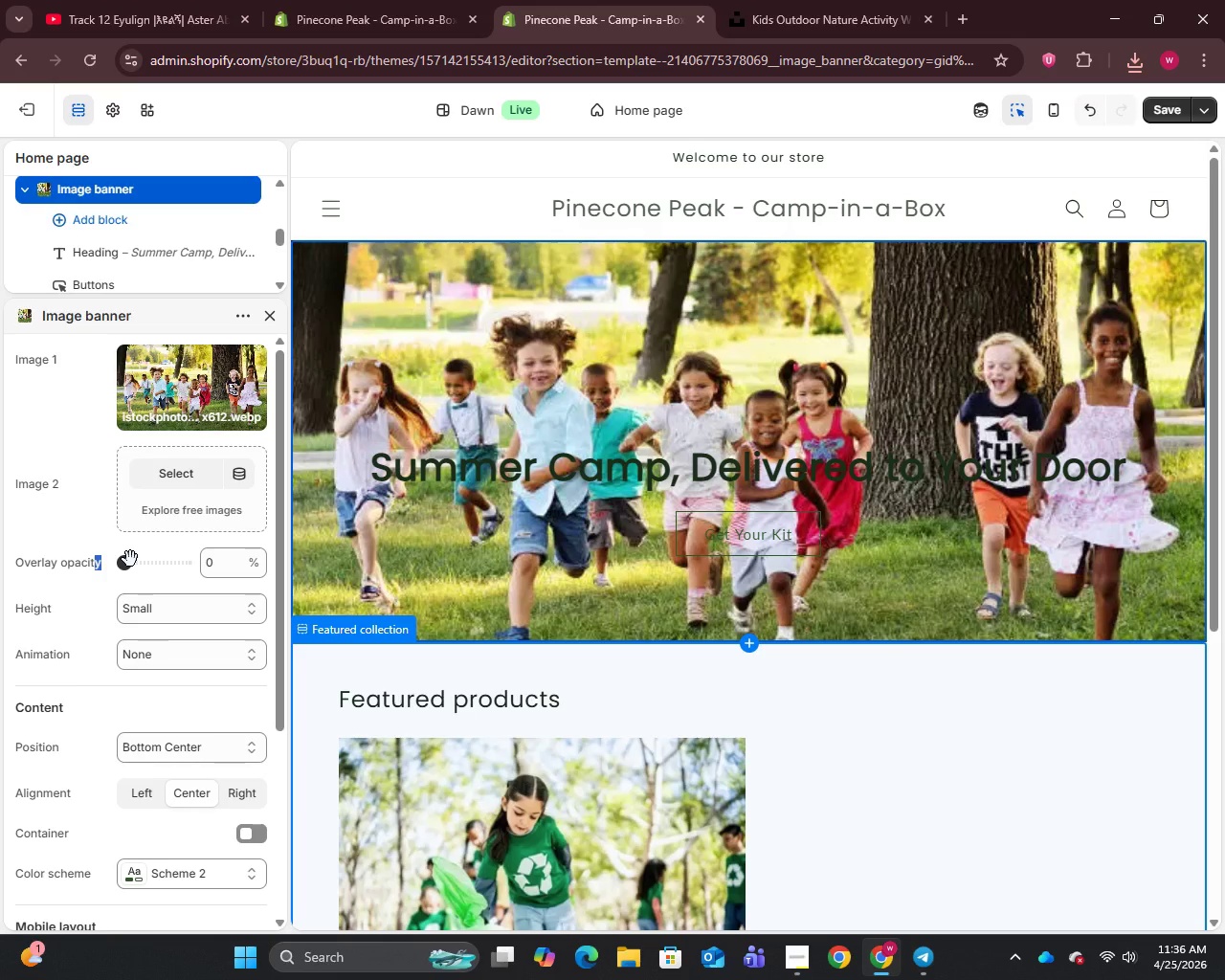 
left_click_drag(start_coordinate=[130, 559], to_coordinate=[145, 559])
 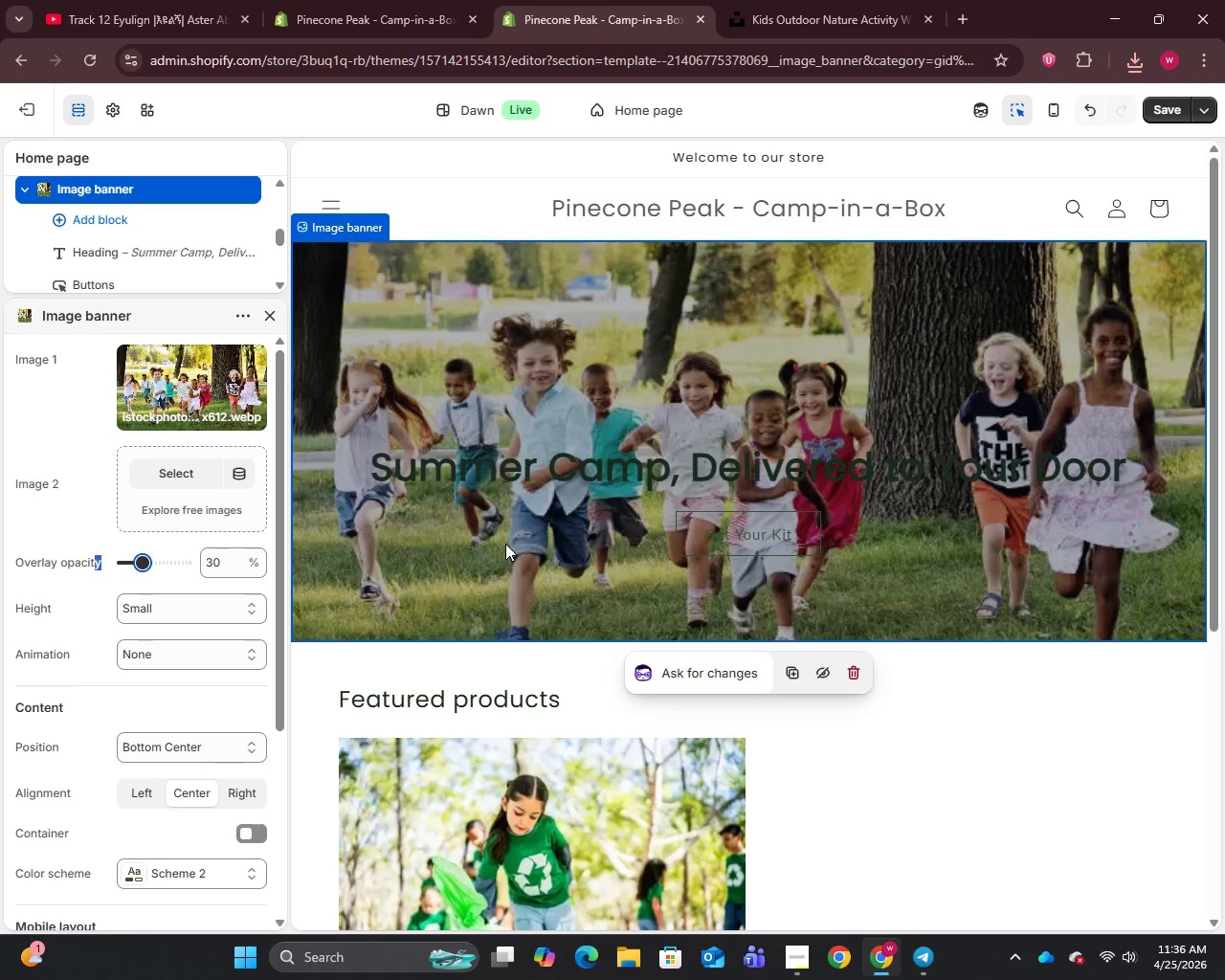 
left_click([167, 609])
 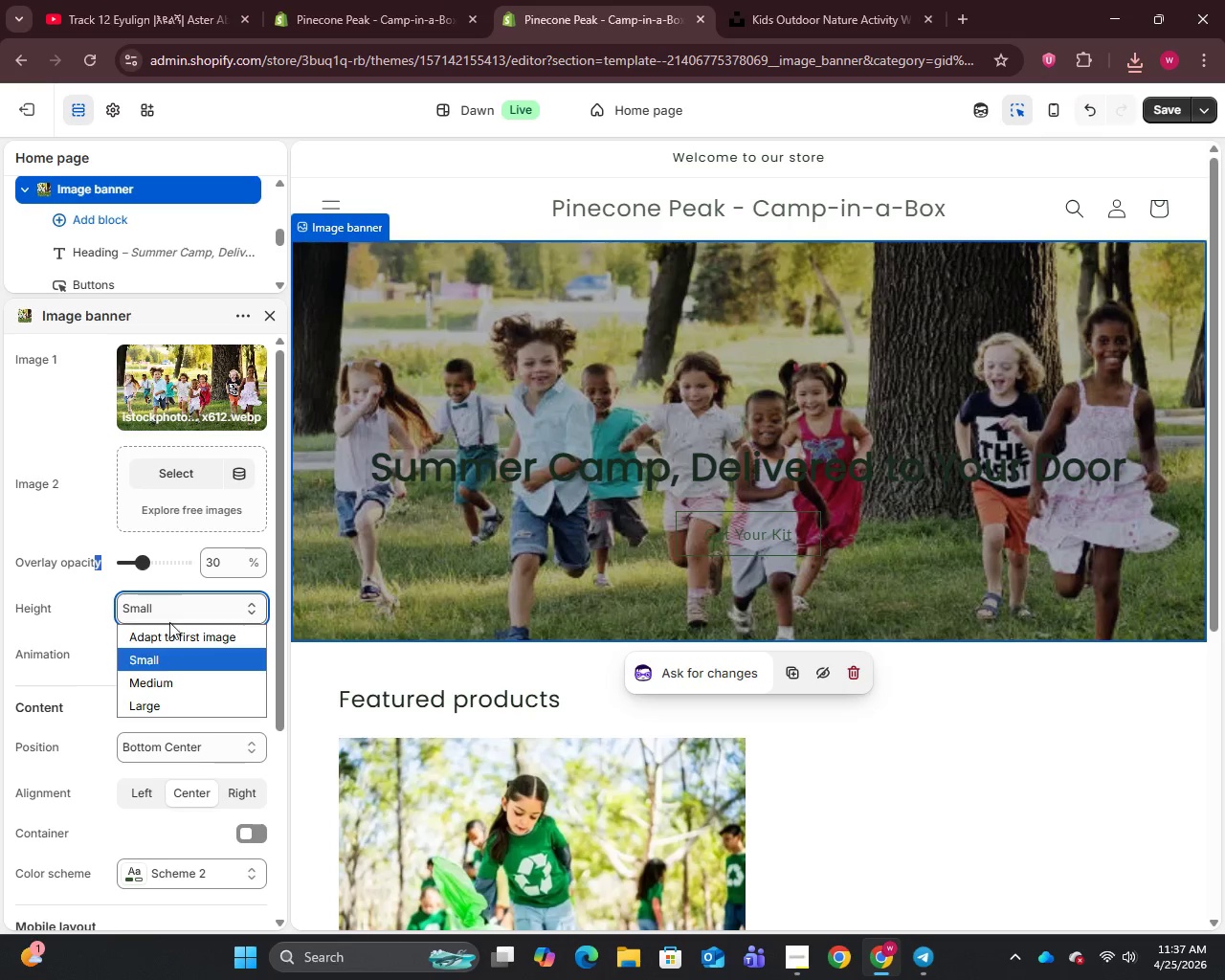 
left_click([172, 640])
 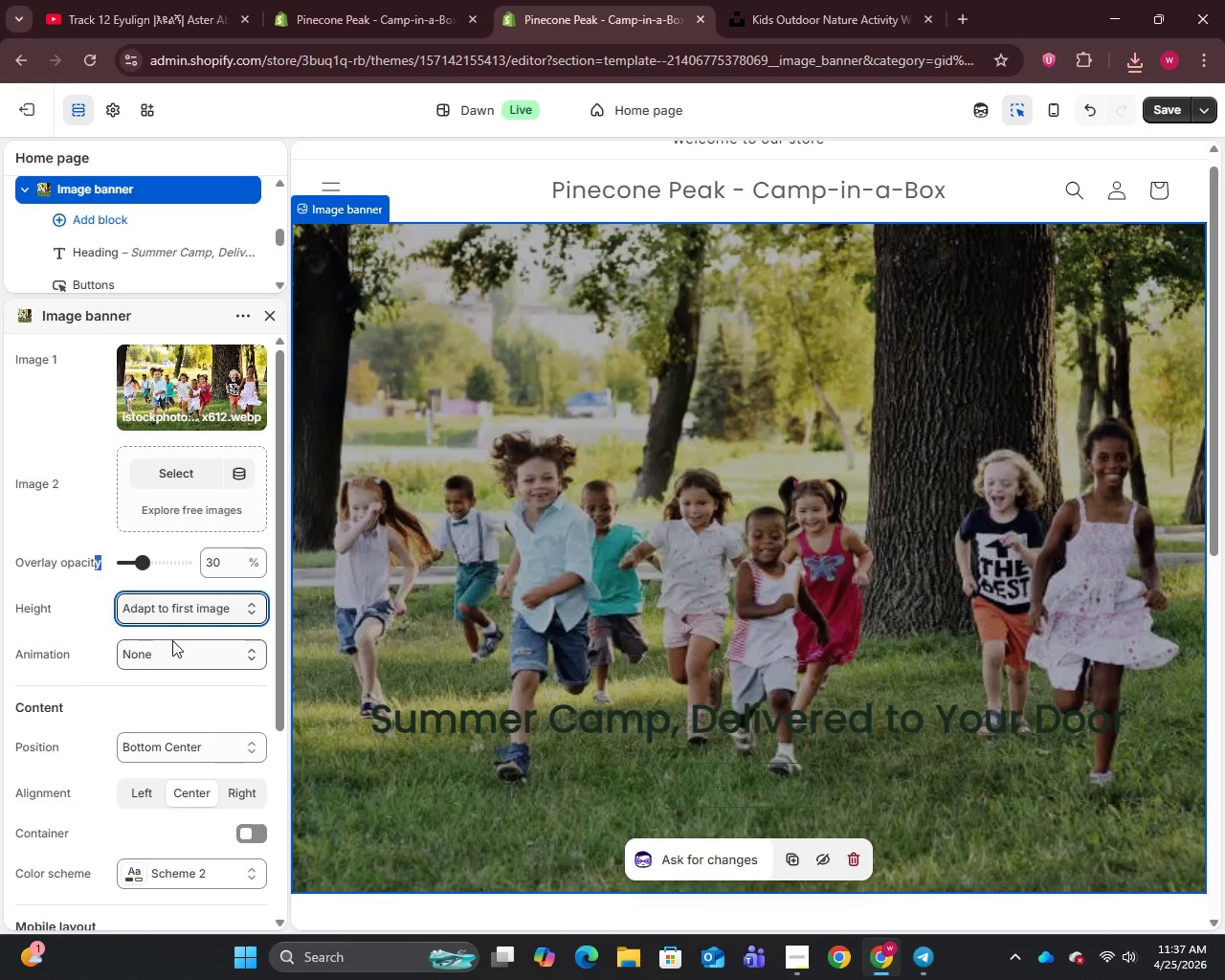 
scroll: coordinate [834, 546], scroll_direction: down, amount: 2.0
 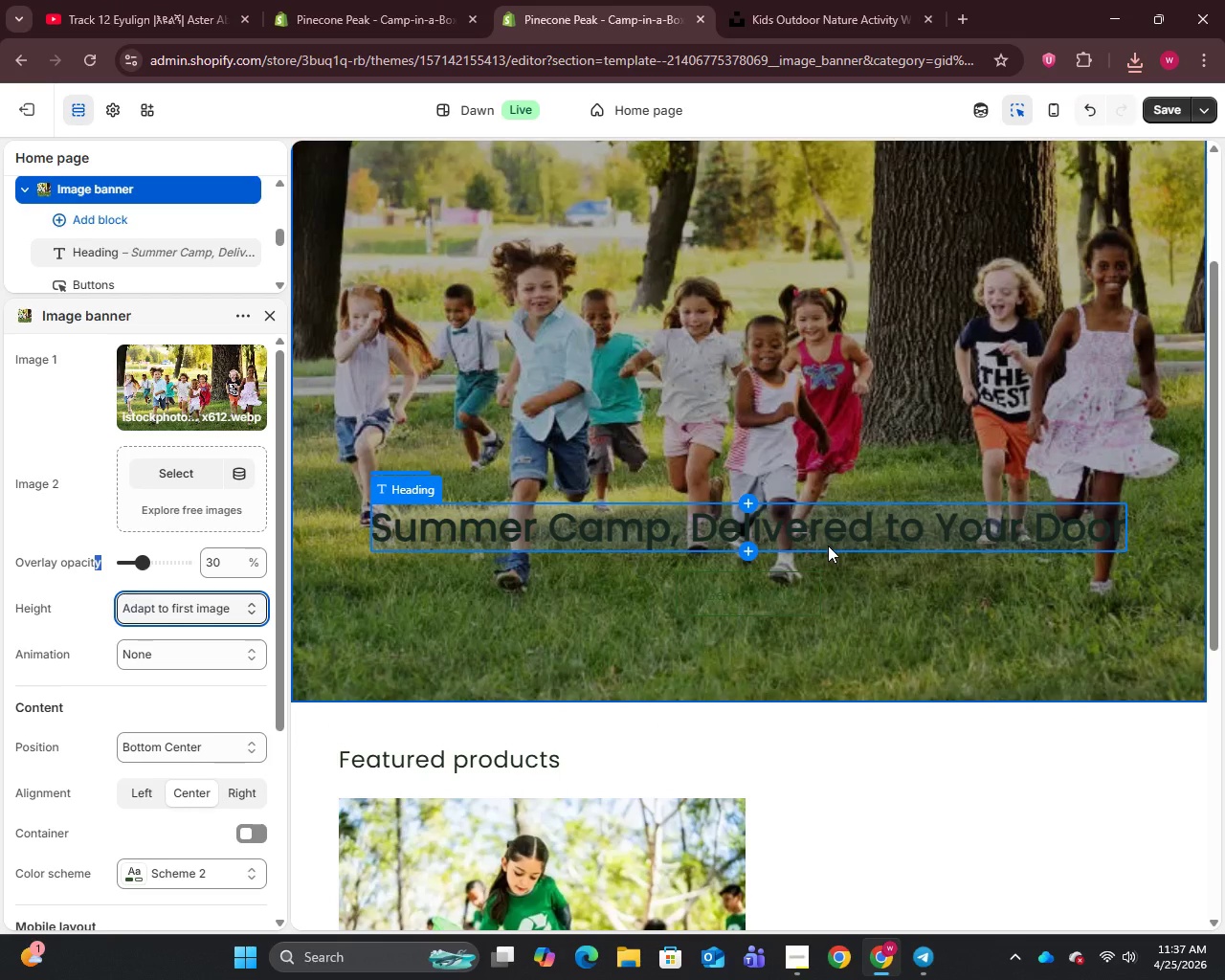 
scroll: coordinate [828, 546], scroll_direction: up, amount: 1.0
 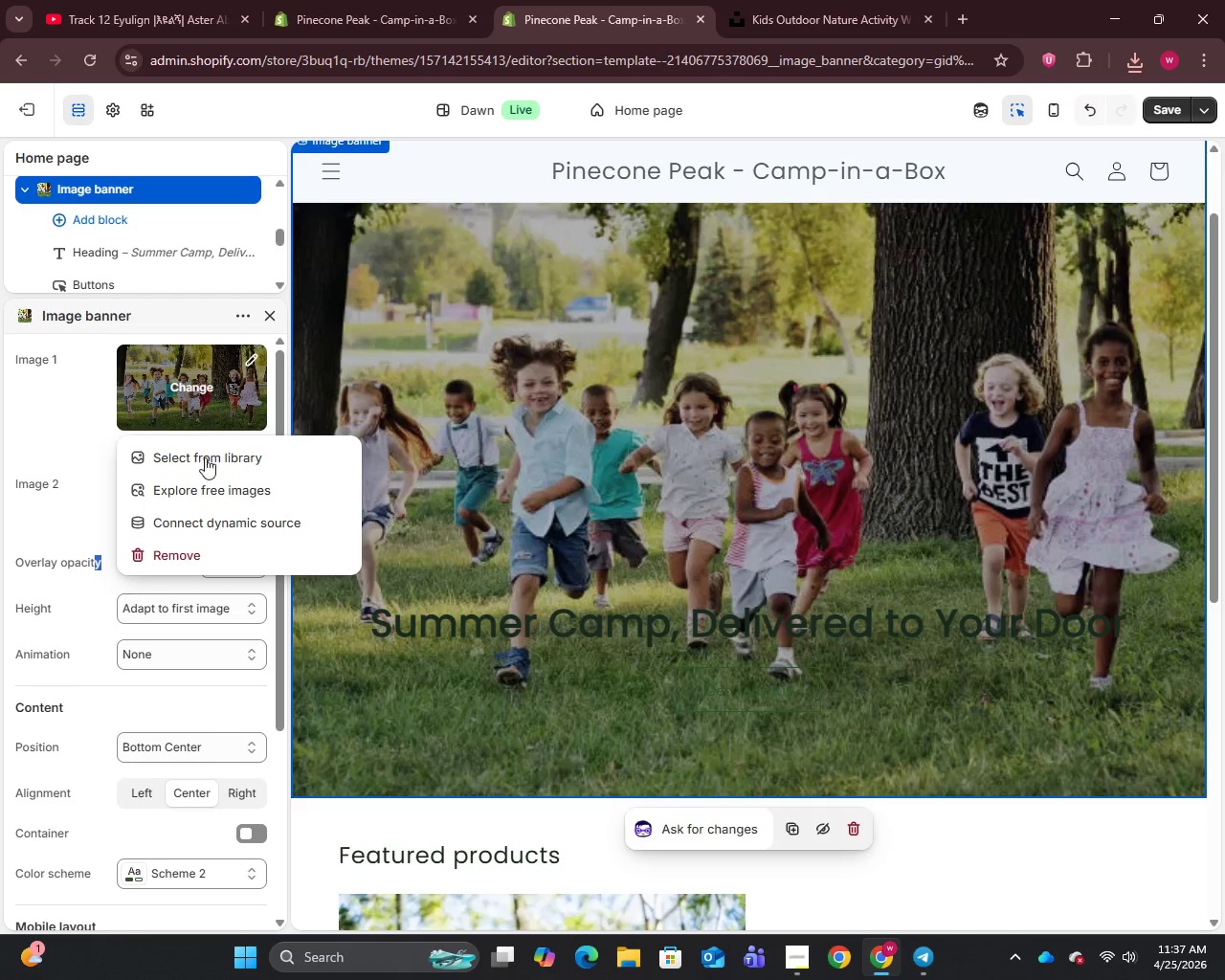 
left_click([208, 454])
 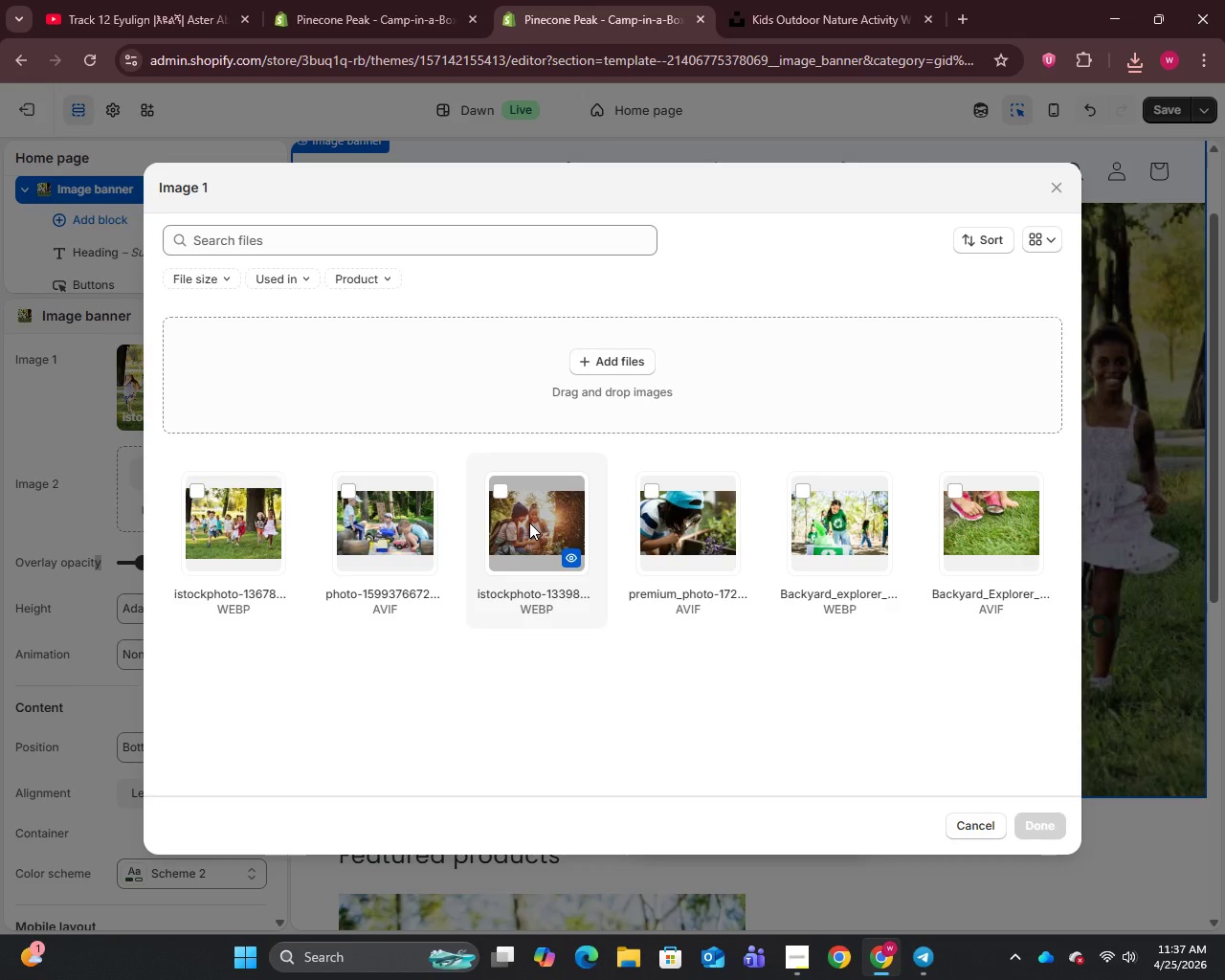 
wait(5.06)
 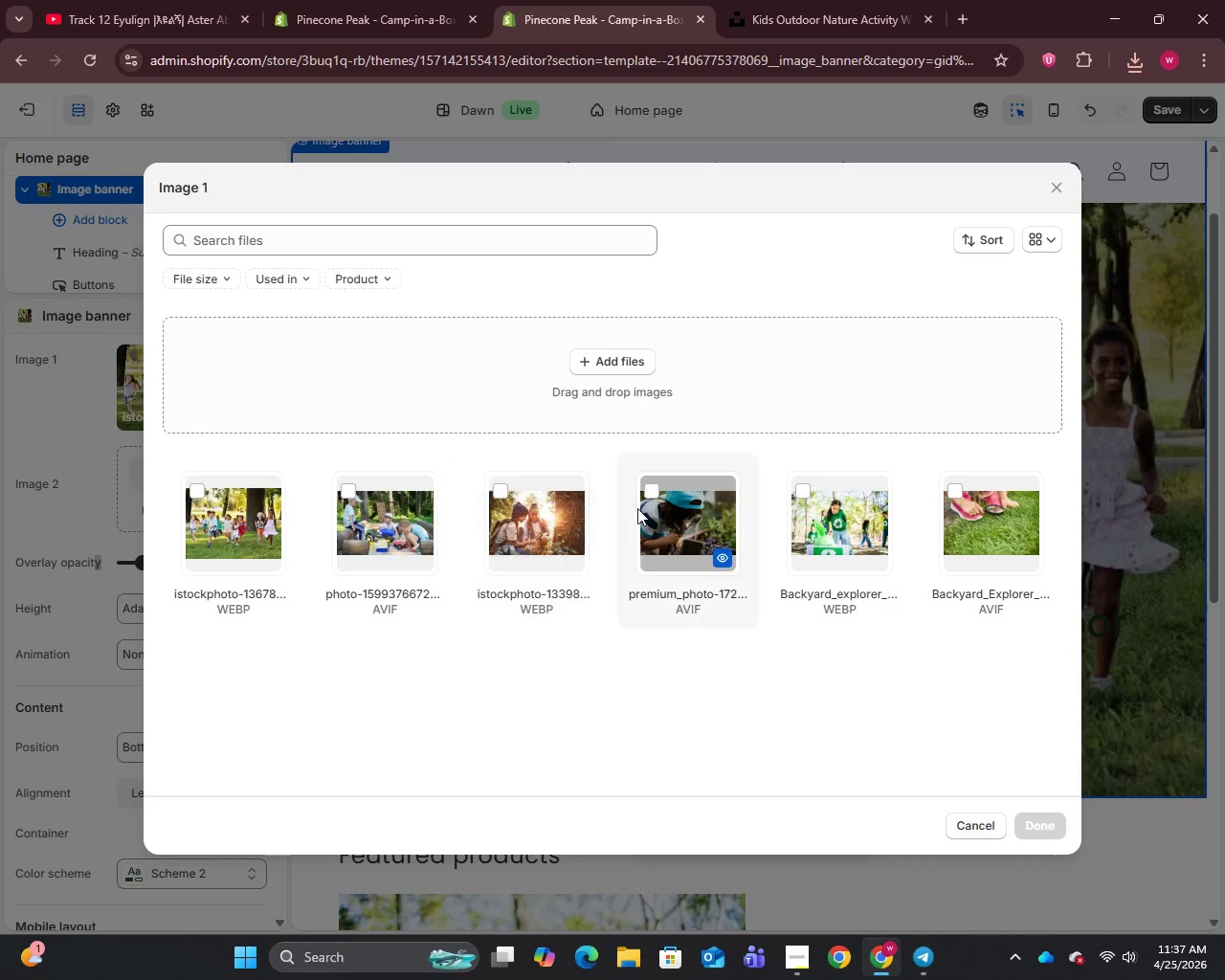 
left_click([529, 523])
 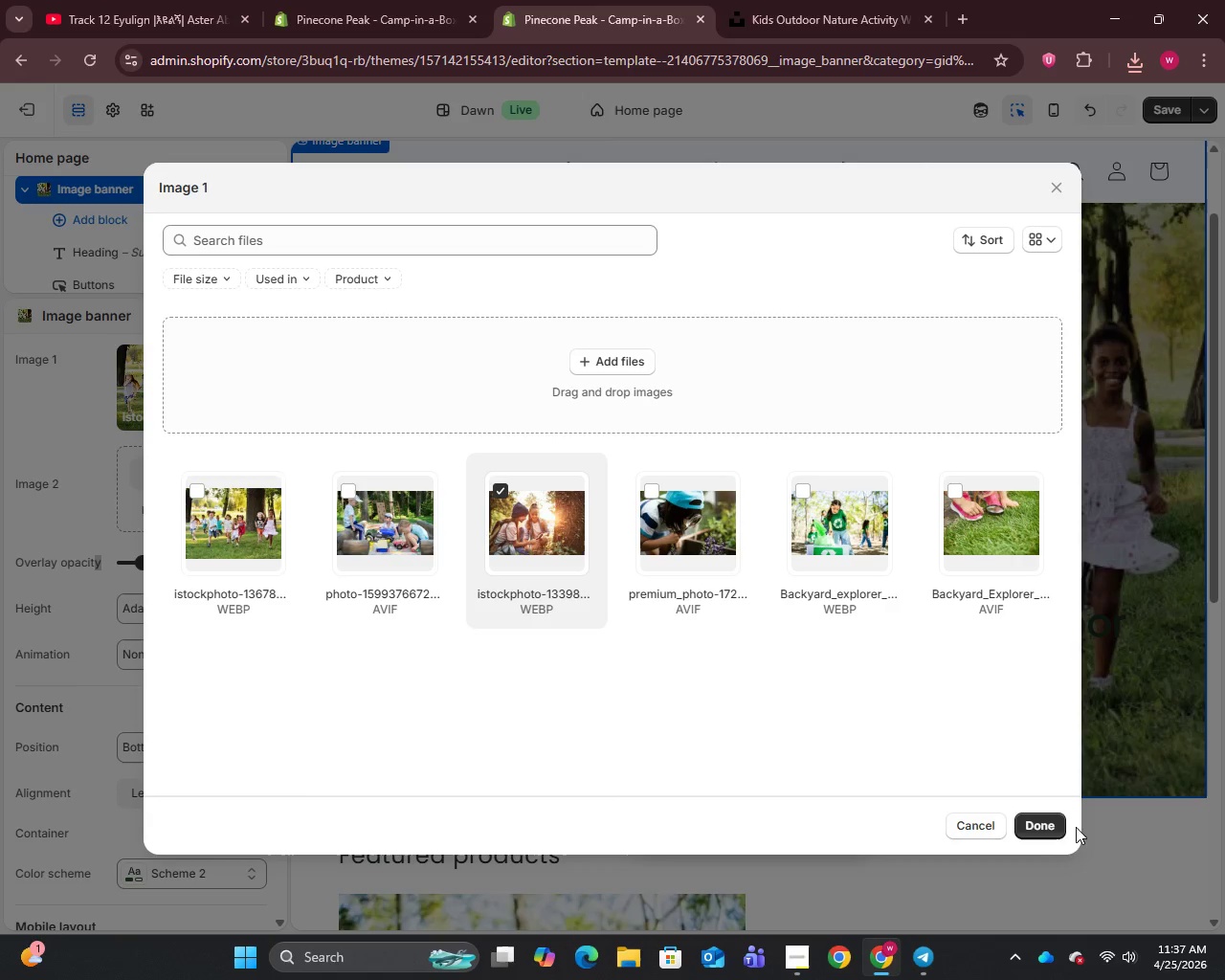 
left_click([1051, 823])
 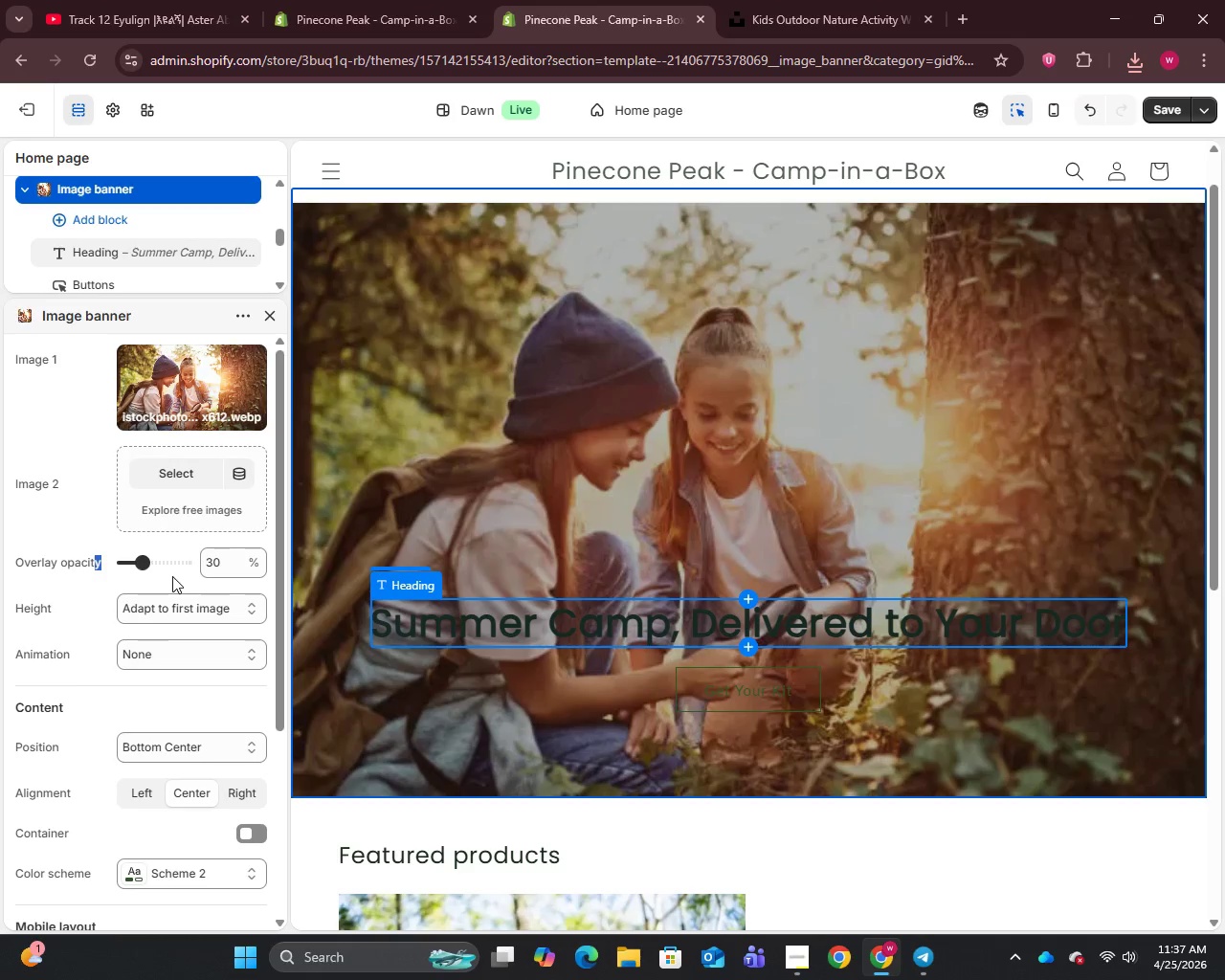 
left_click_drag(start_coordinate=[141, 556], to_coordinate=[118, 558])
 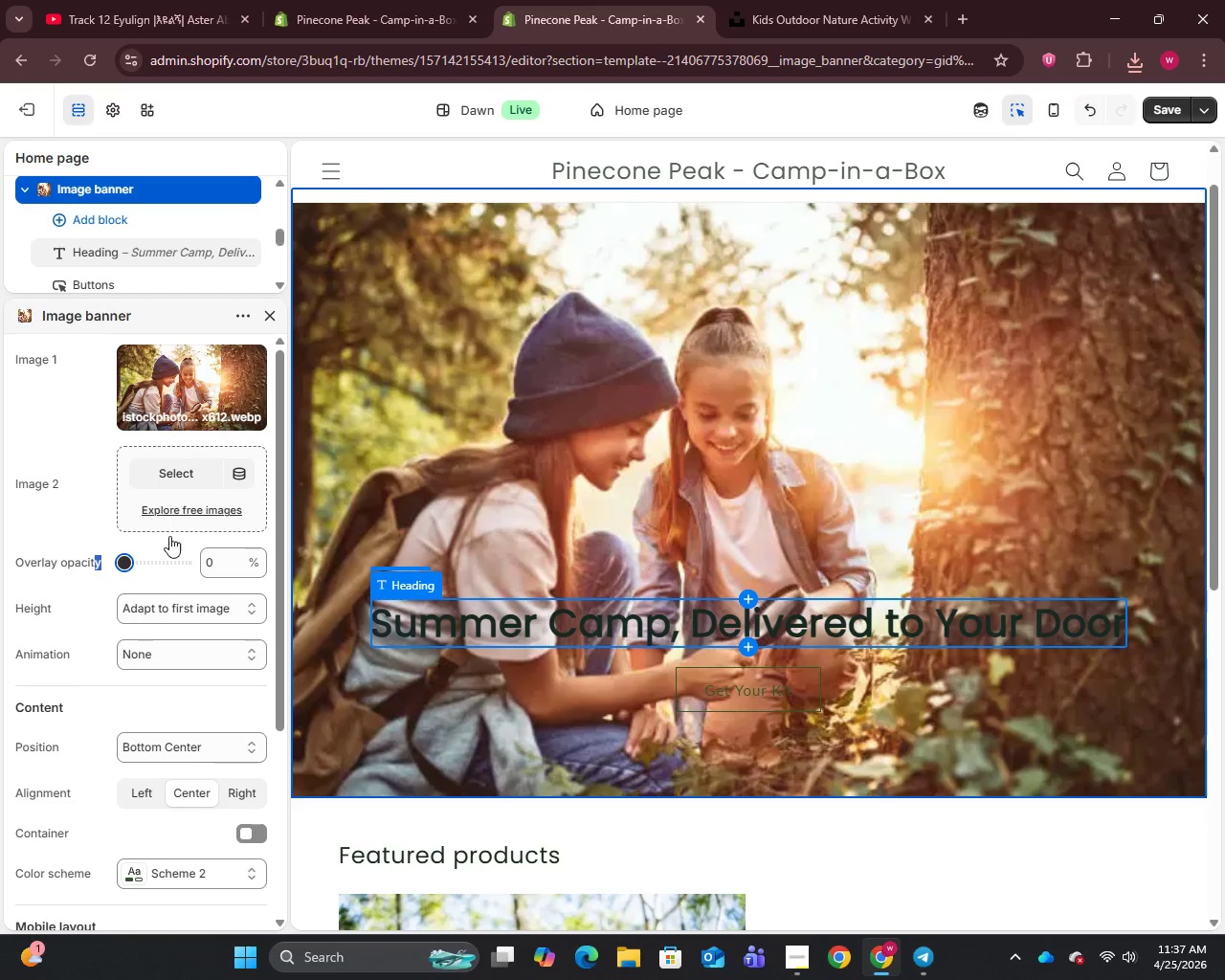 
left_click([180, 607])
 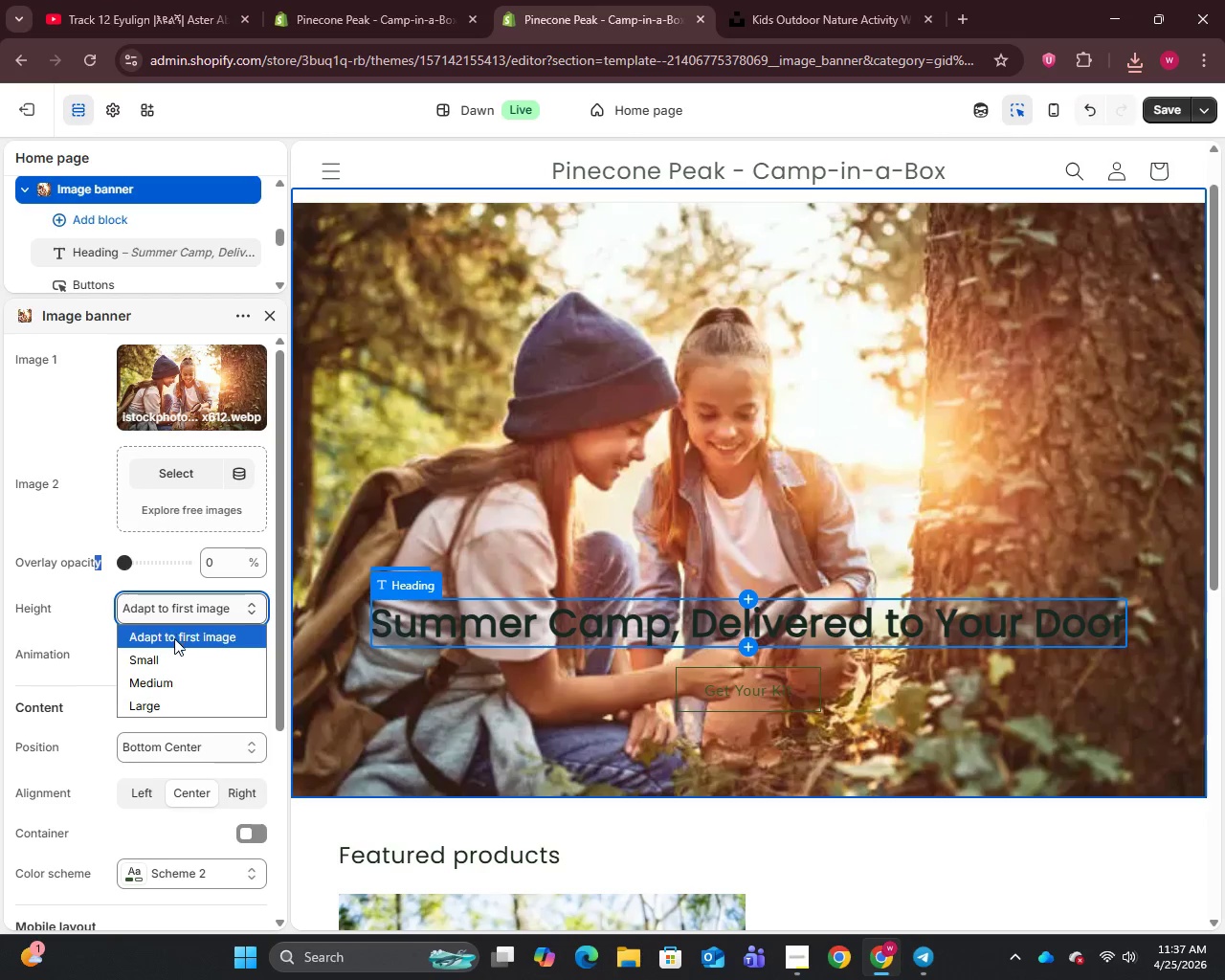 
left_click([166, 660])
 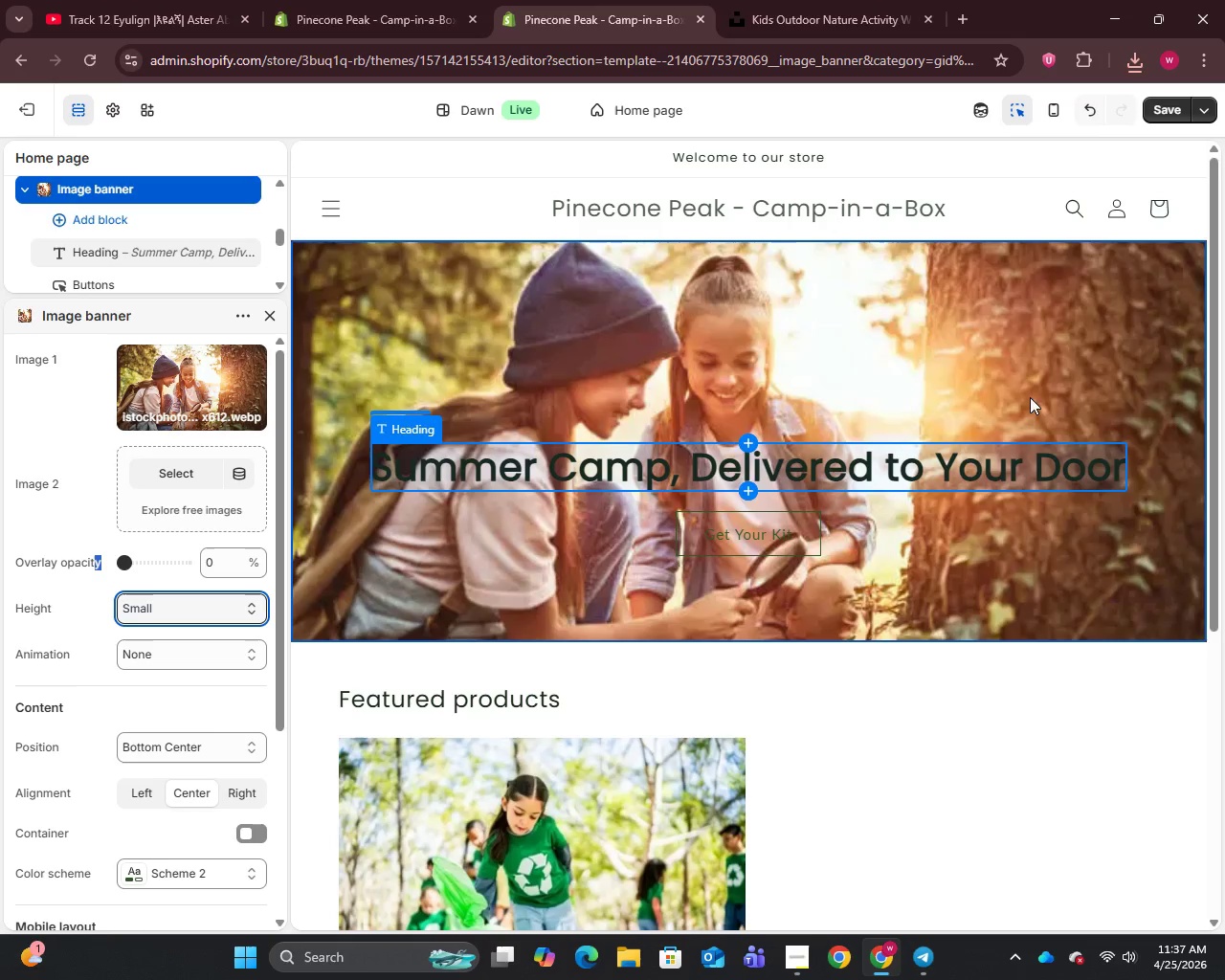 
left_click([1153, 107])
 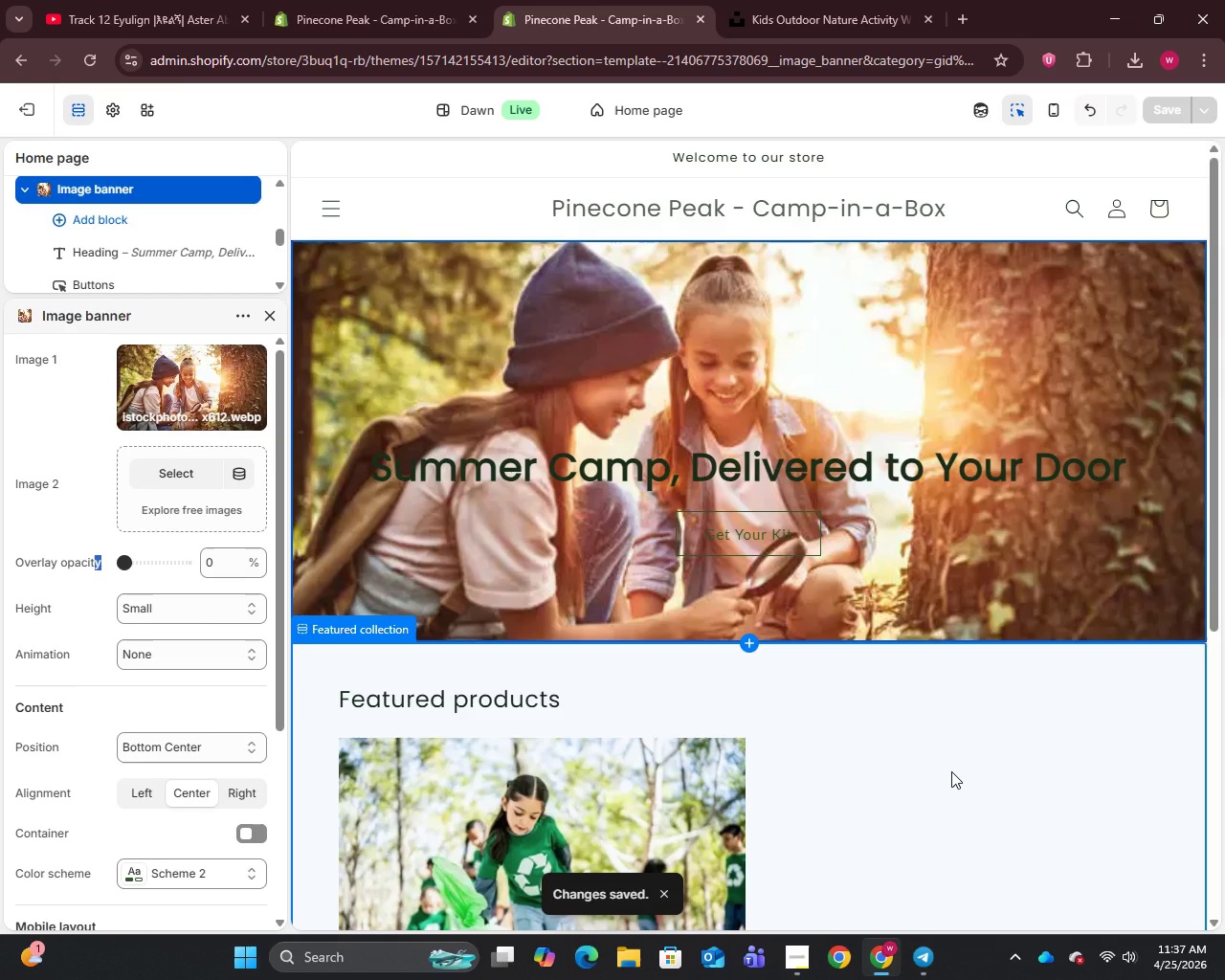 
wait(10.28)
 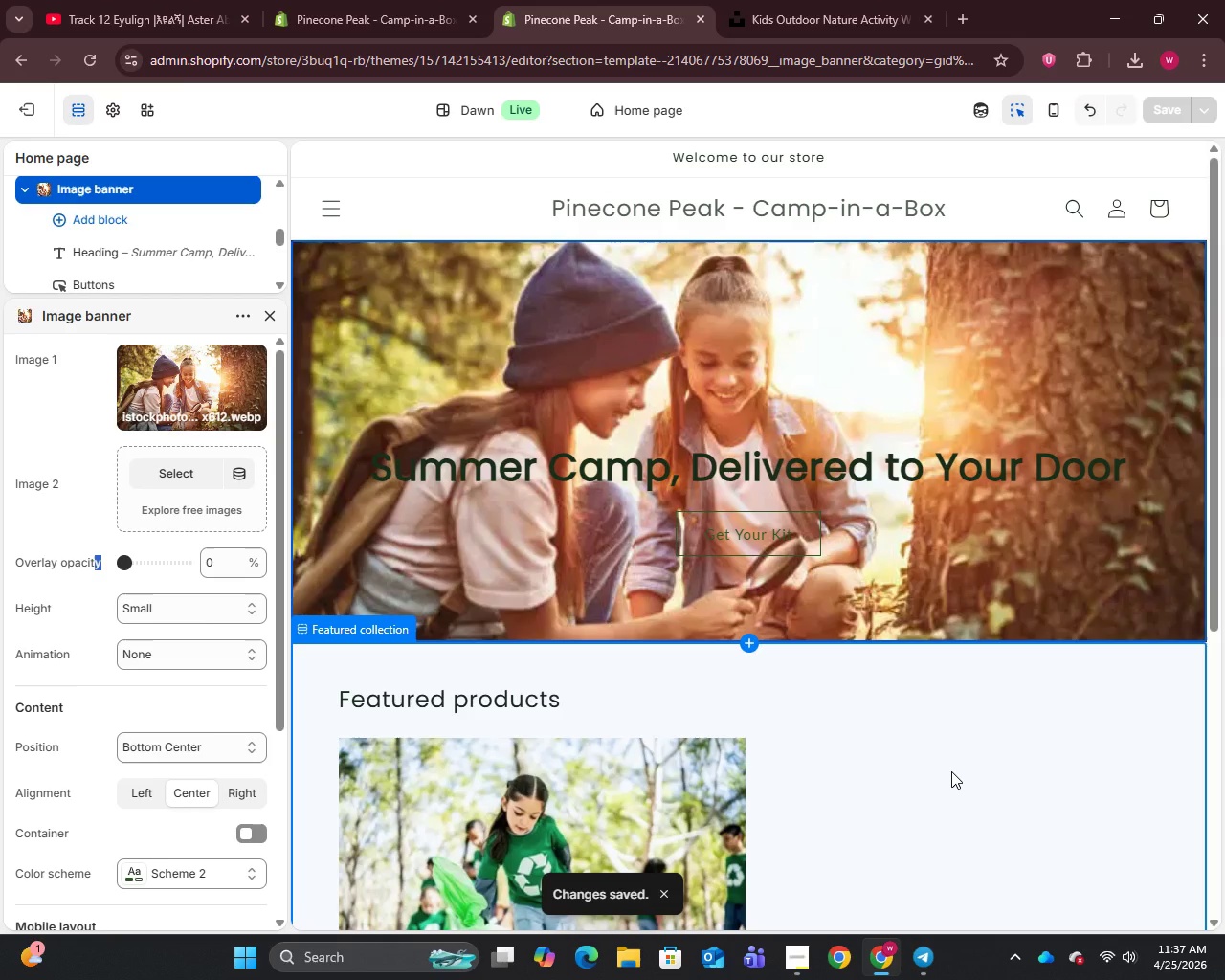 
scroll: coordinate [960, 765], scroll_direction: down, amount: 4.0
 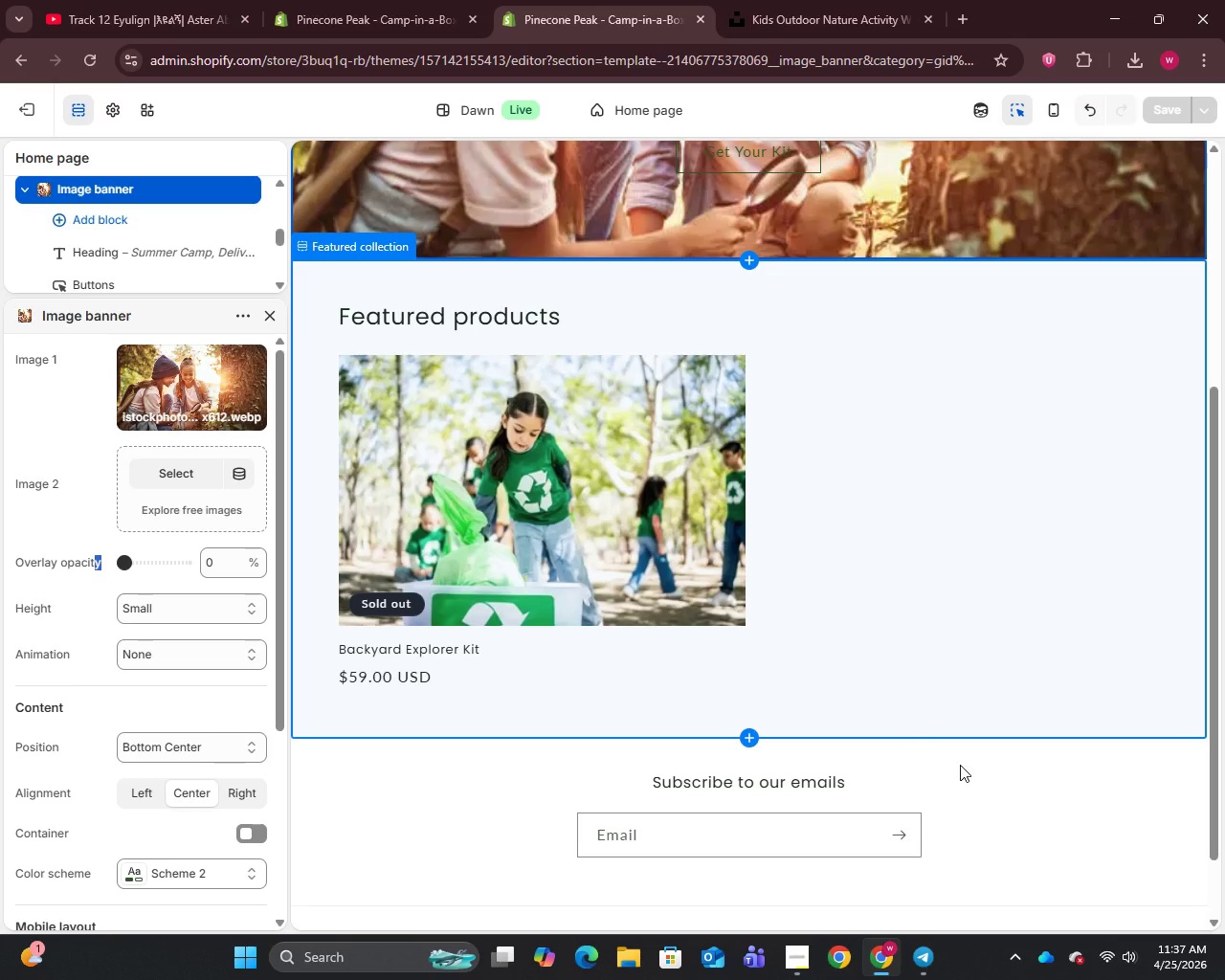 
wait(12.92)
 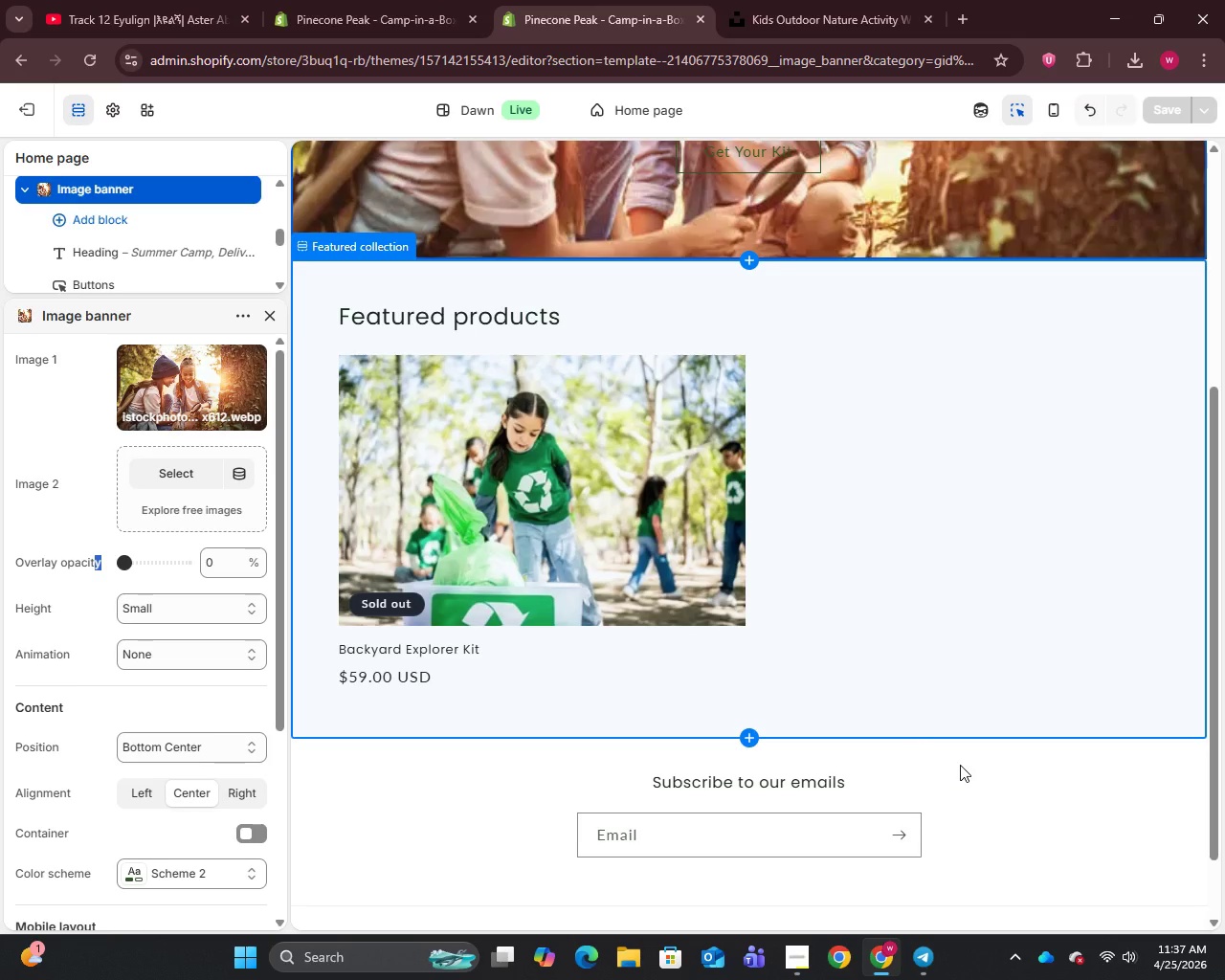 
scroll: coordinate [601, 649], scroll_direction: down, amount: 2.0
 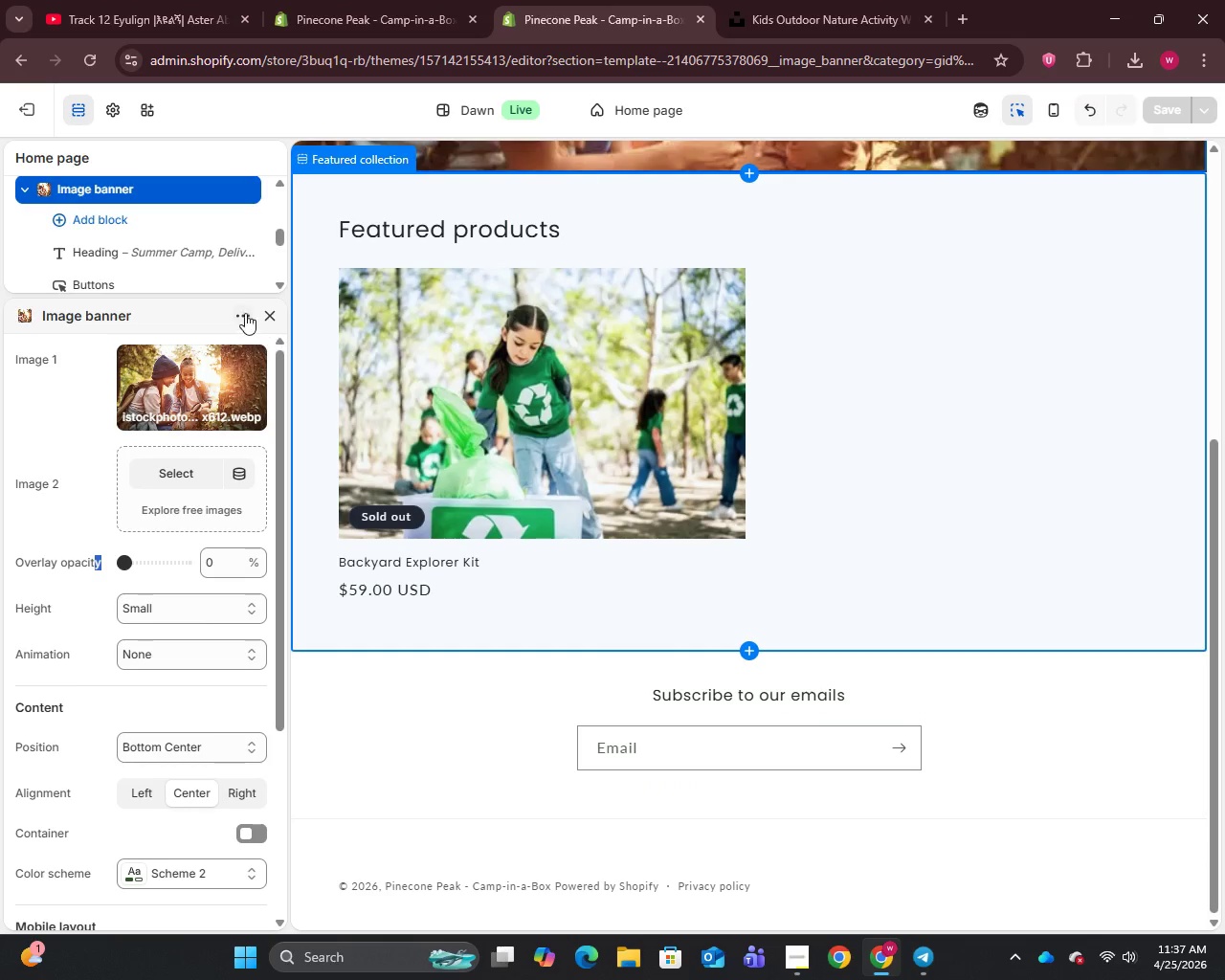 
left_click([268, 313])
 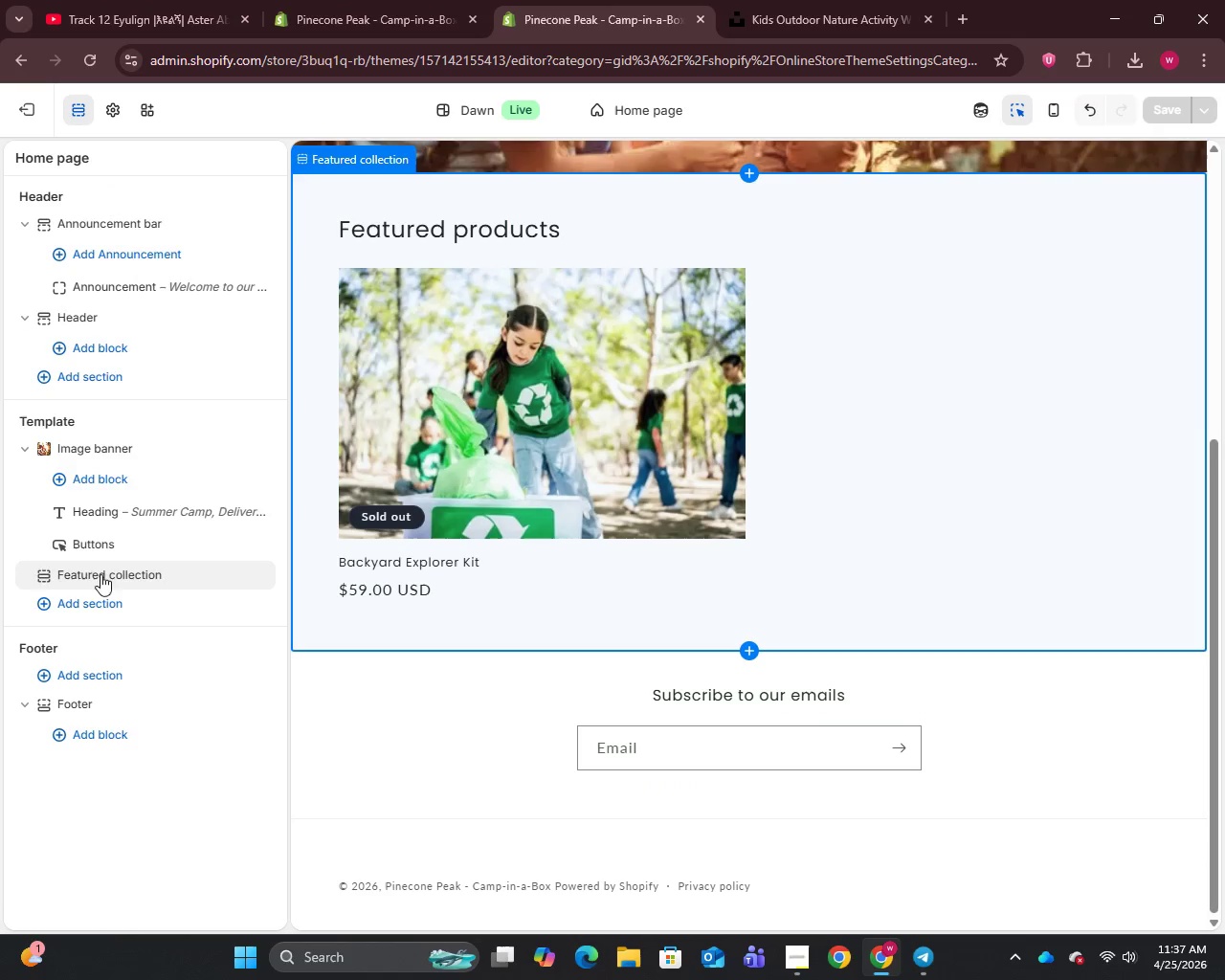 
left_click([99, 597])
 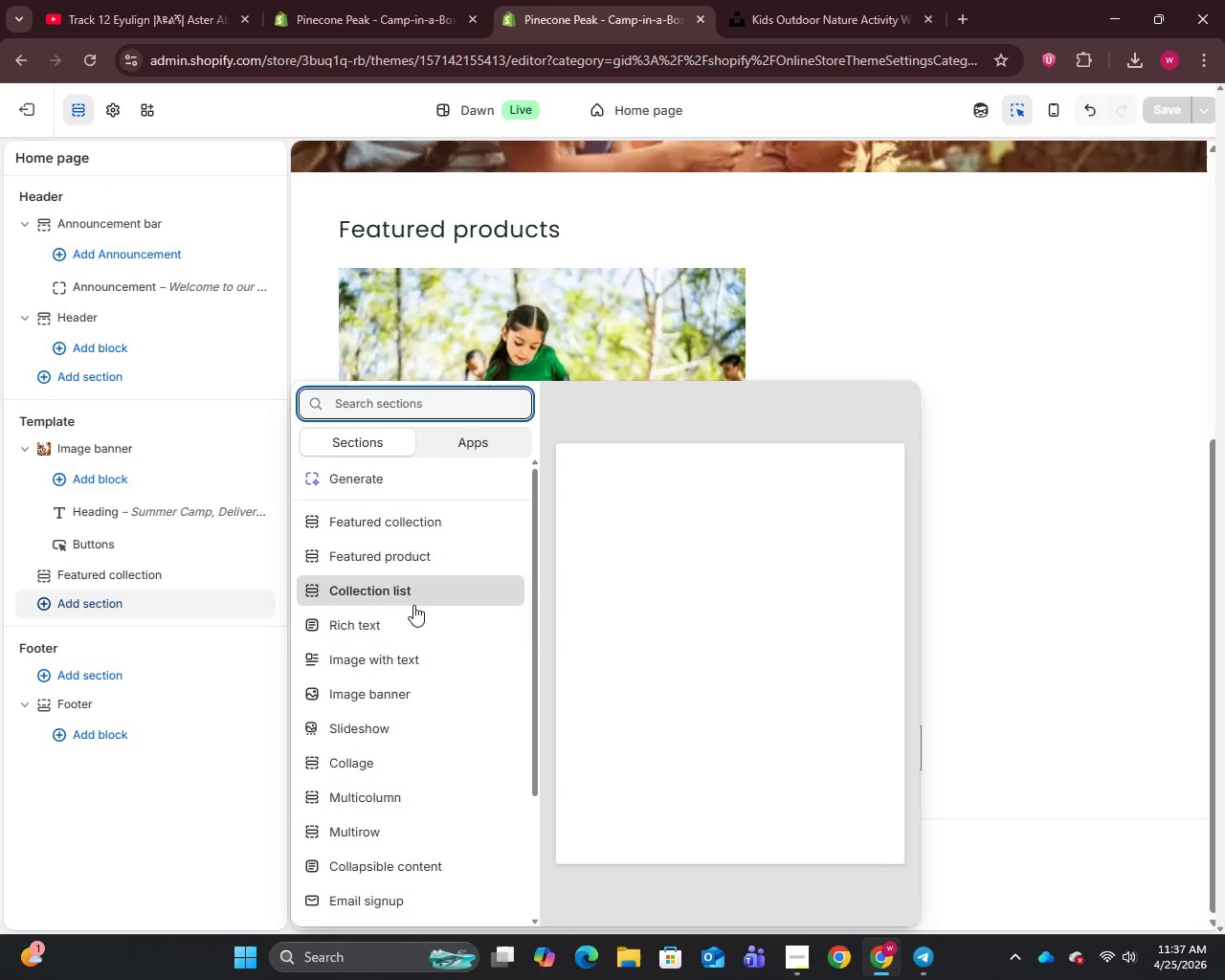 
left_click([370, 624])
 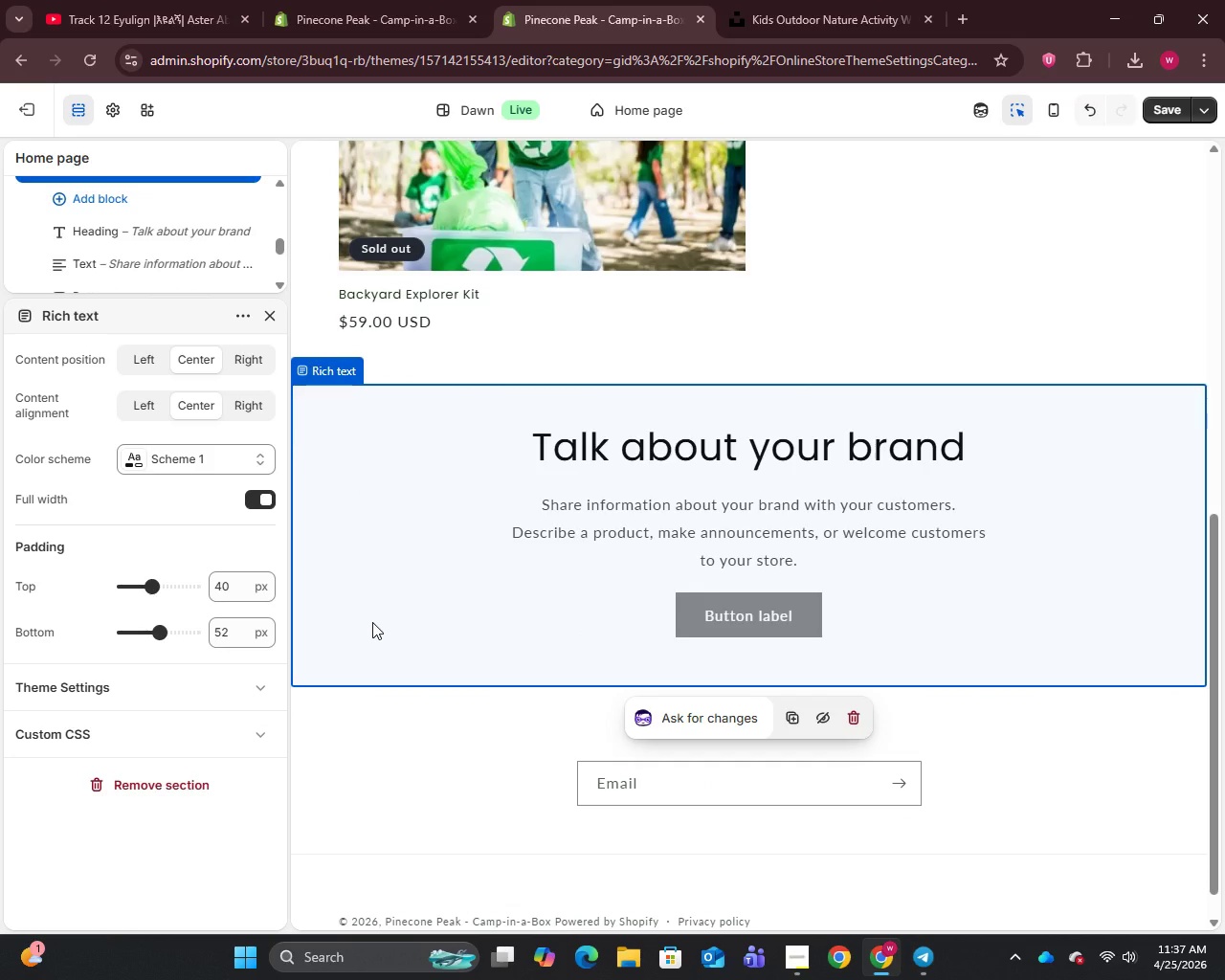 
left_click([862, 434])
 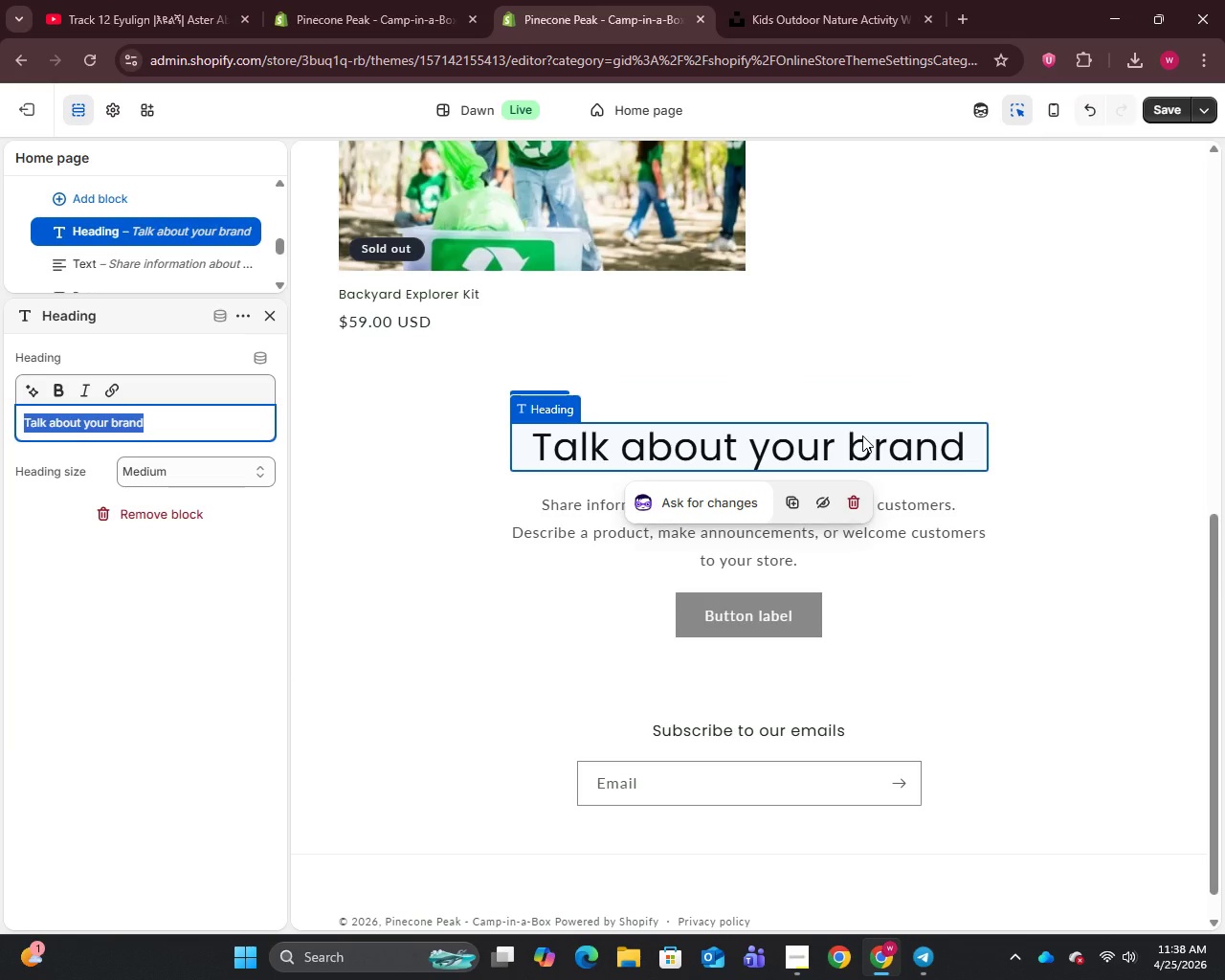 
type(Miss the Enrollment Deadline?)
 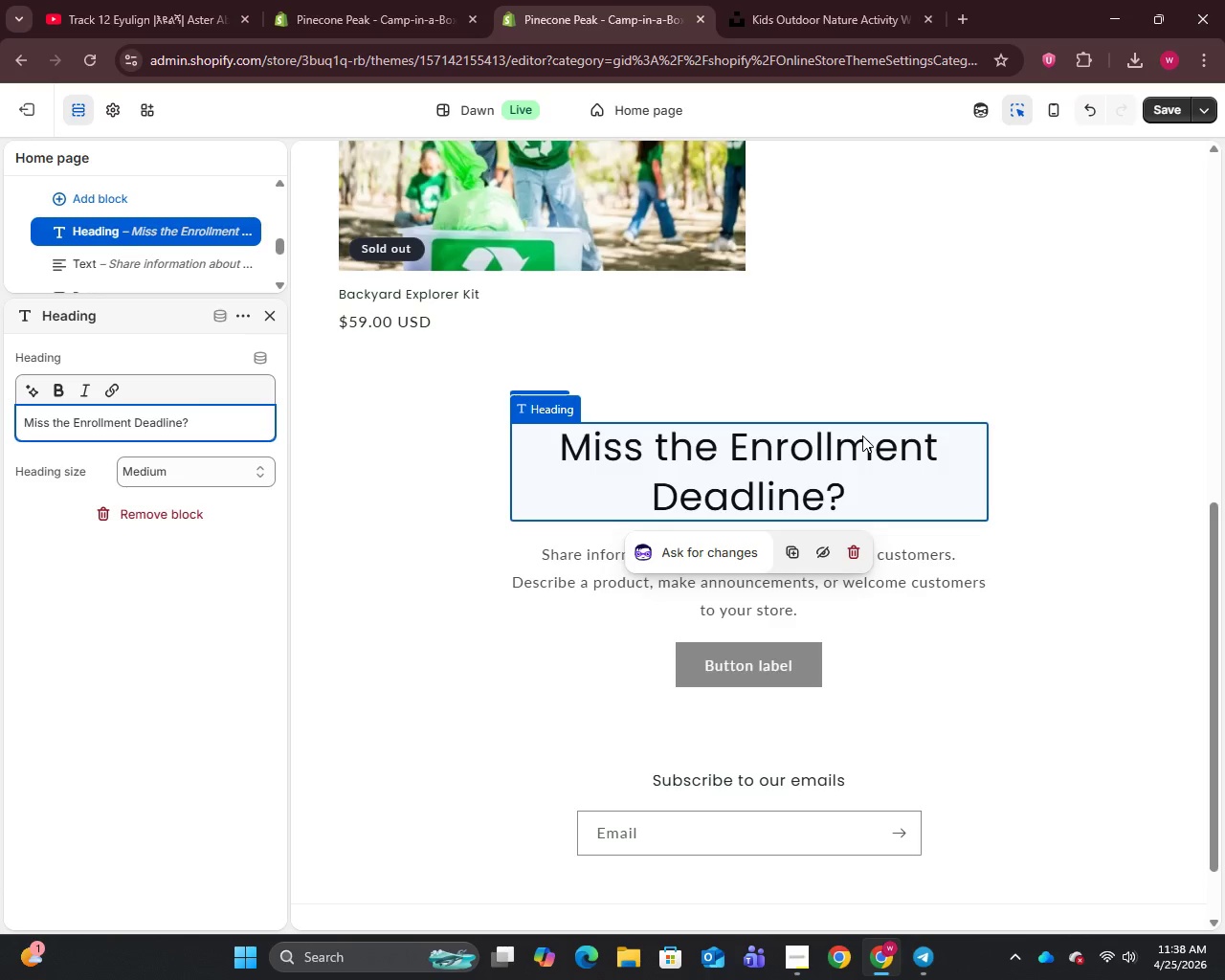 
type( WE'VE)
key(Backspace)
key(Backspace)
key(Backspace)
key(Backspace)
type(e'Ve)
 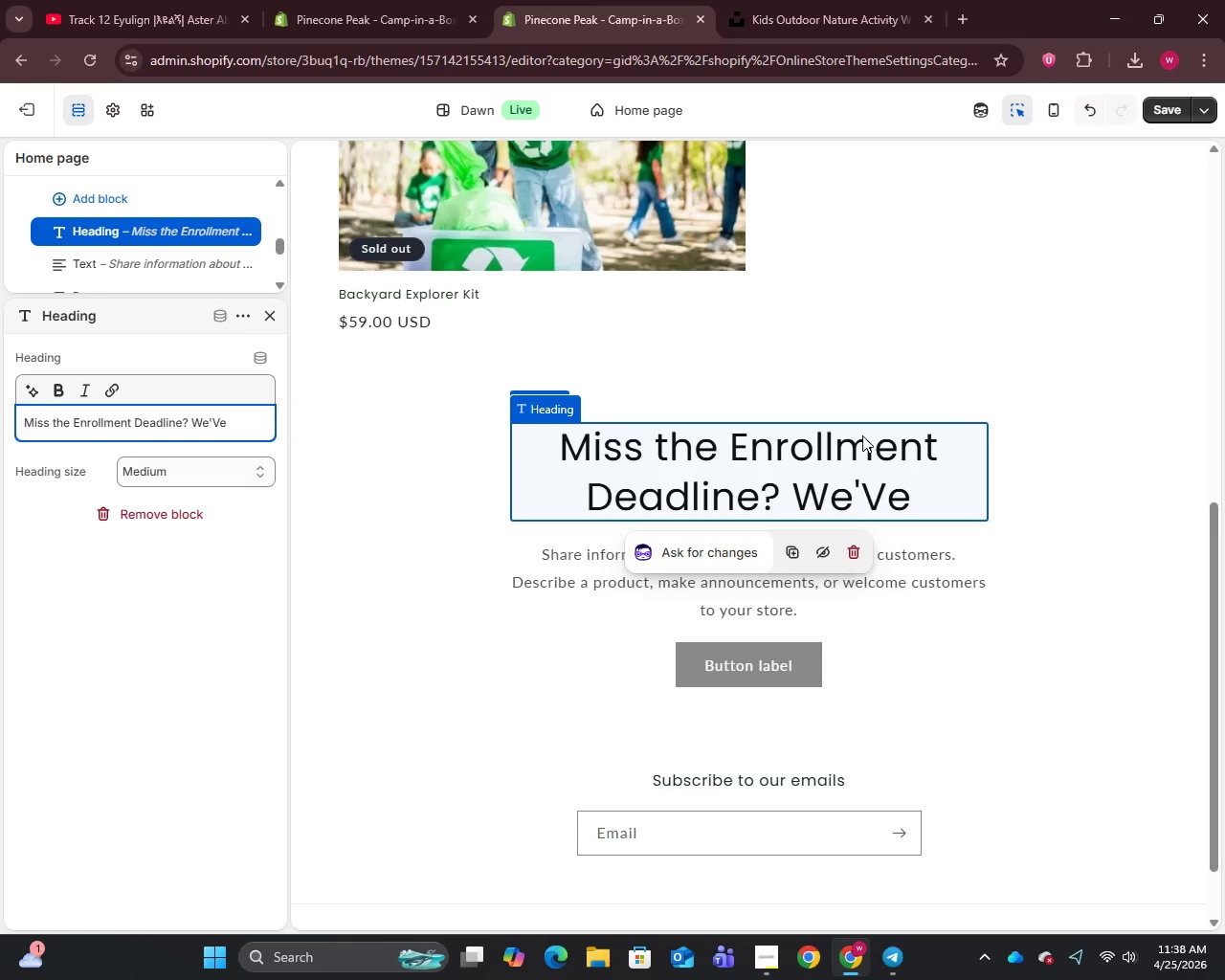 
wait(5.2)
 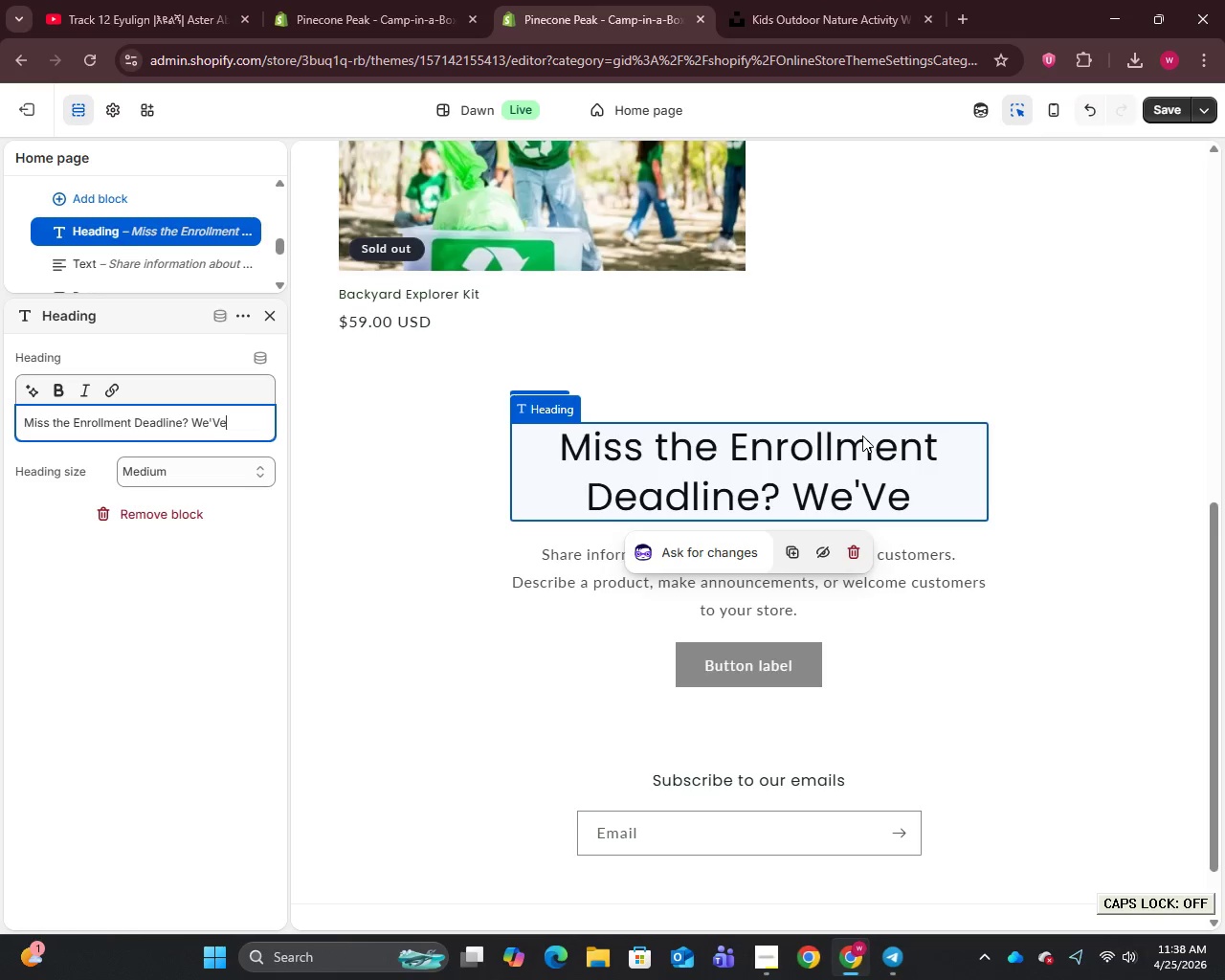 
type( Got You.)
 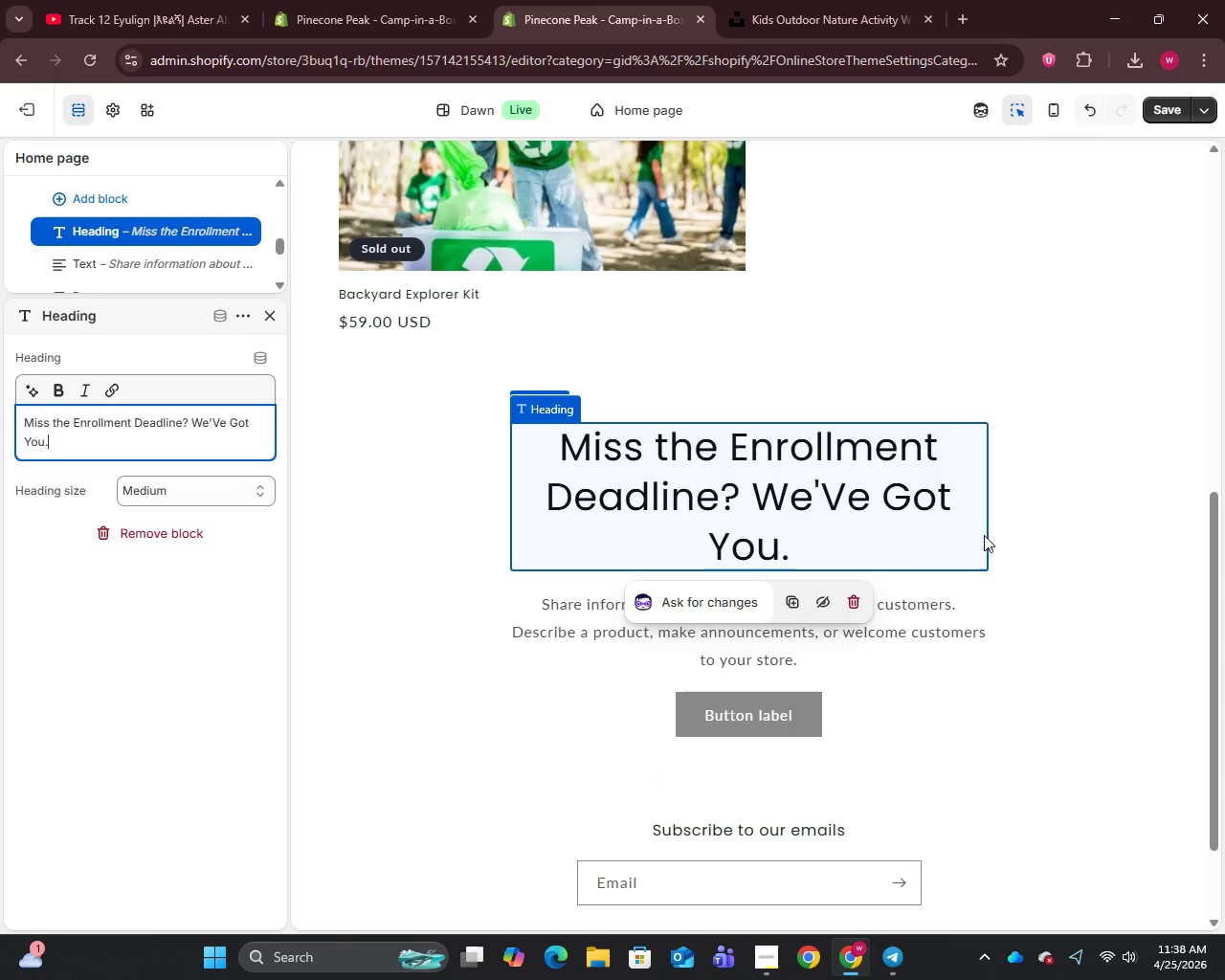 
left_click_drag(start_coordinate=[816, 559], to_coordinate=[802, 546])
 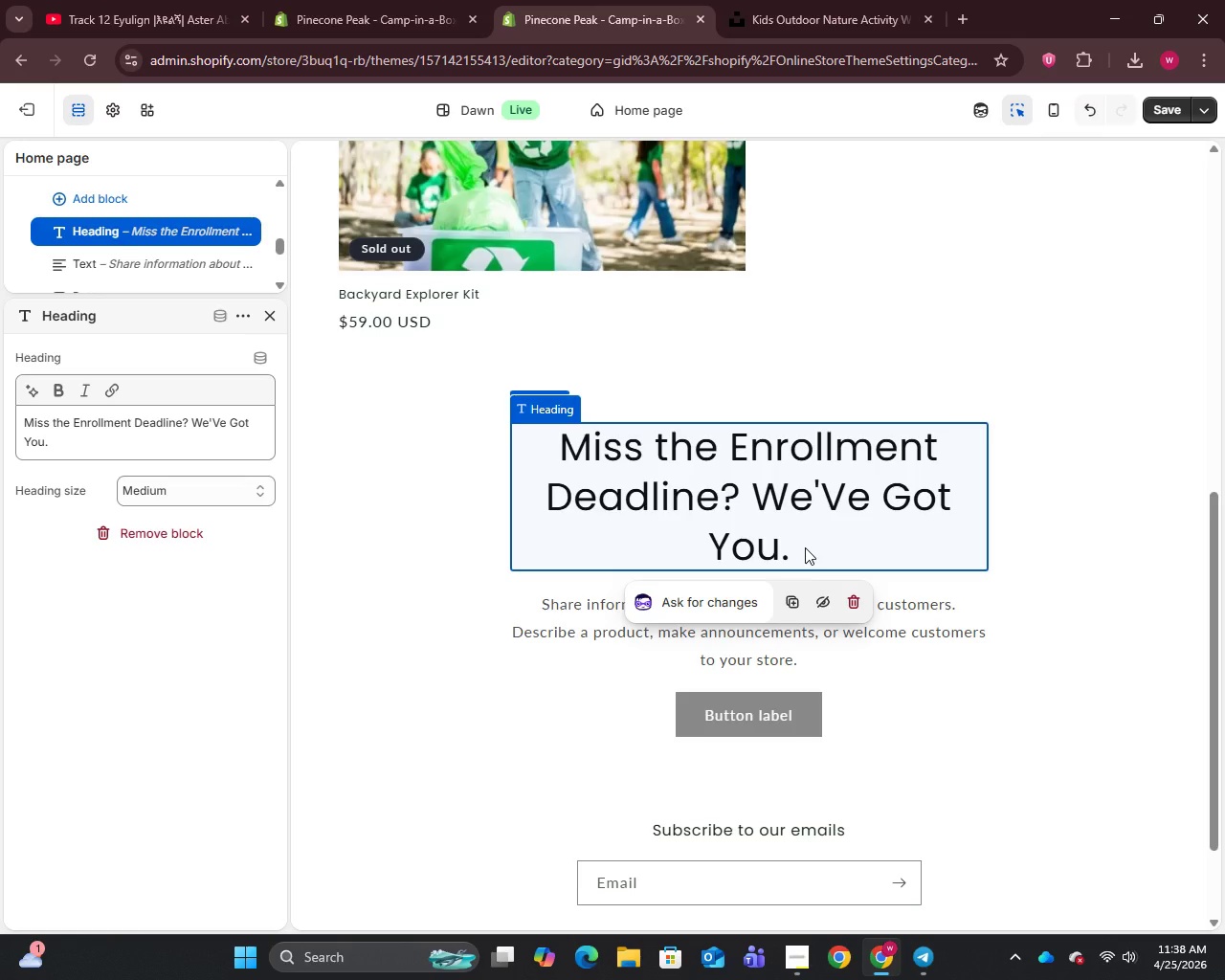 
left_click([805, 547])
 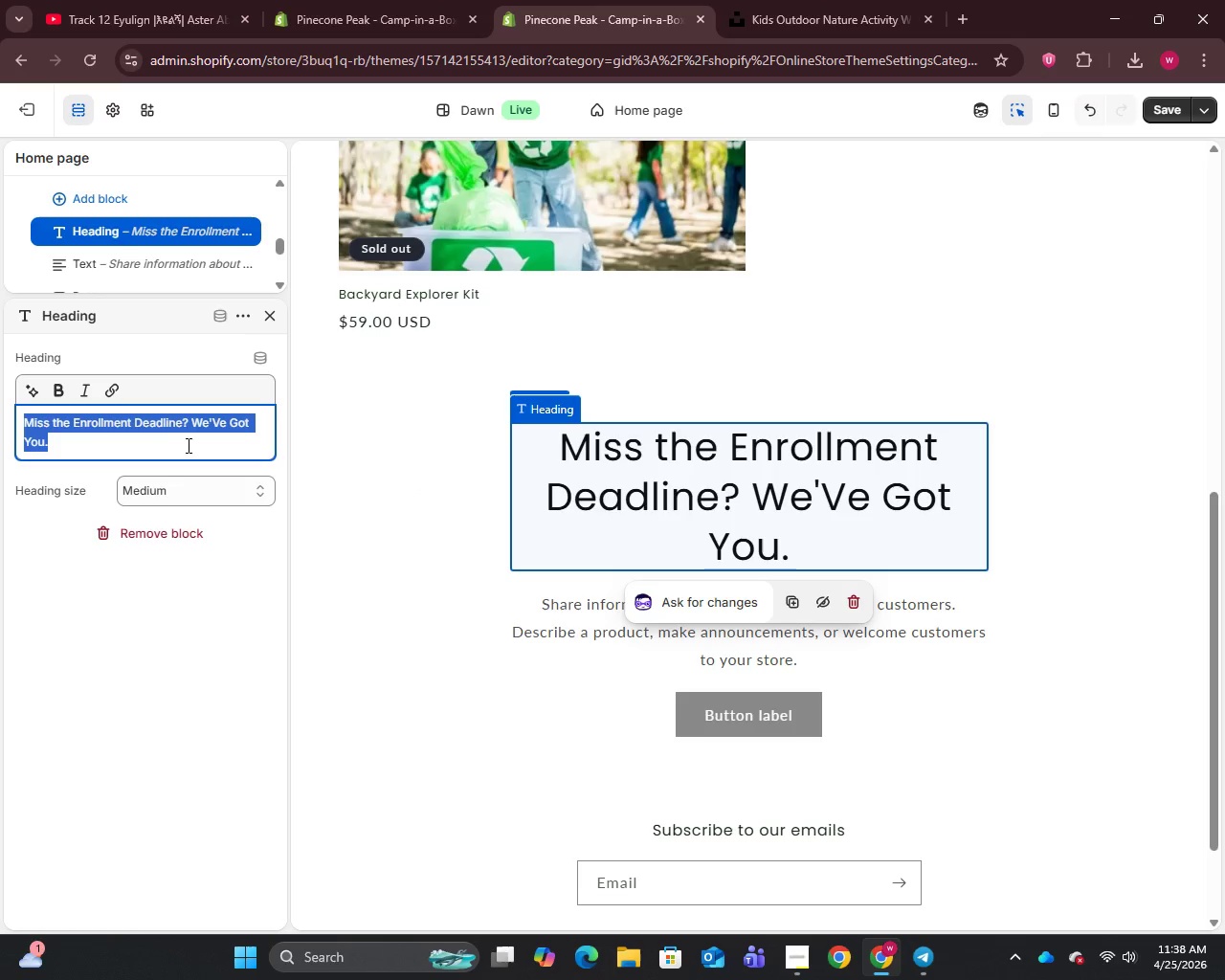 
left_click([173, 486])
 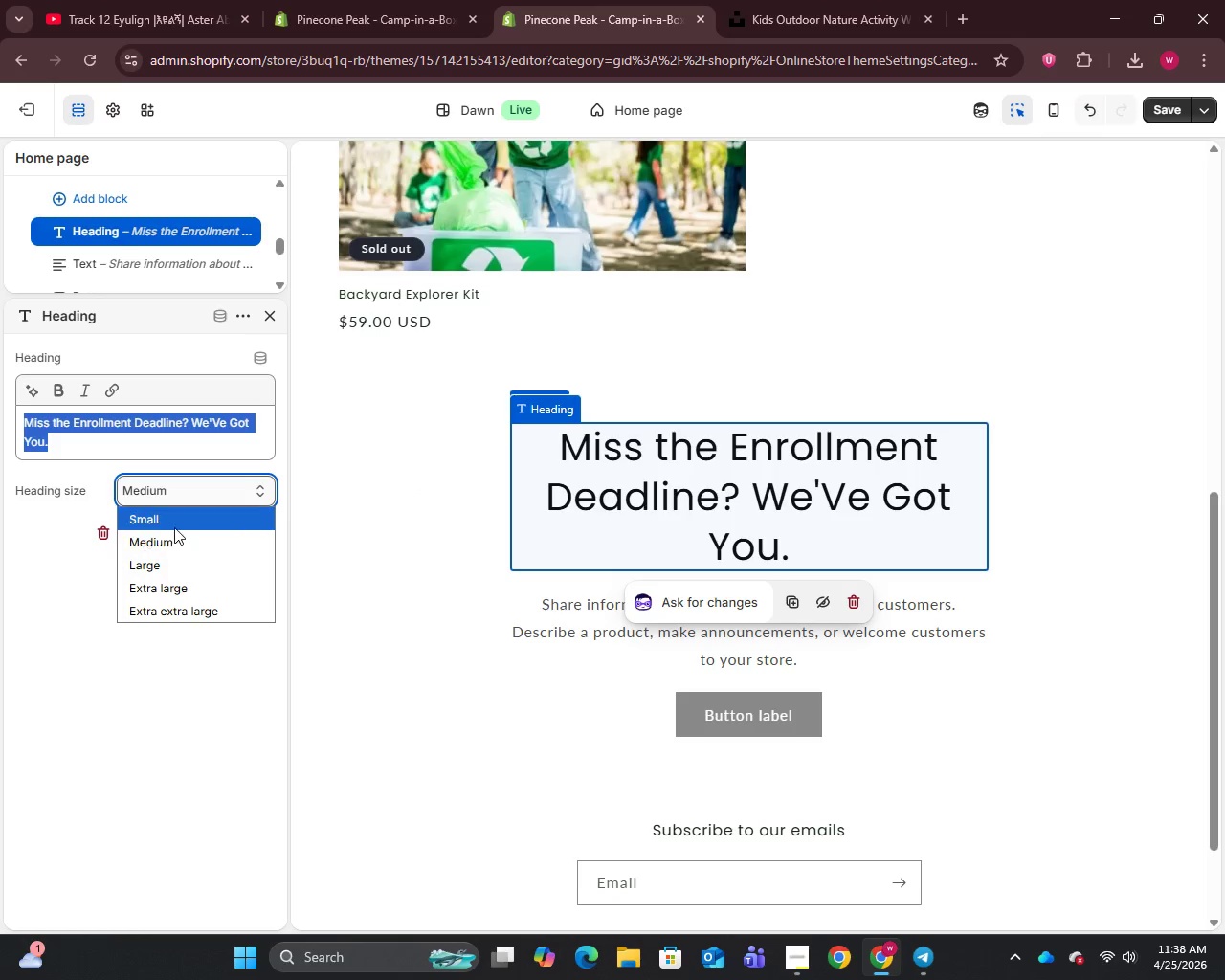 
left_click([175, 524])
 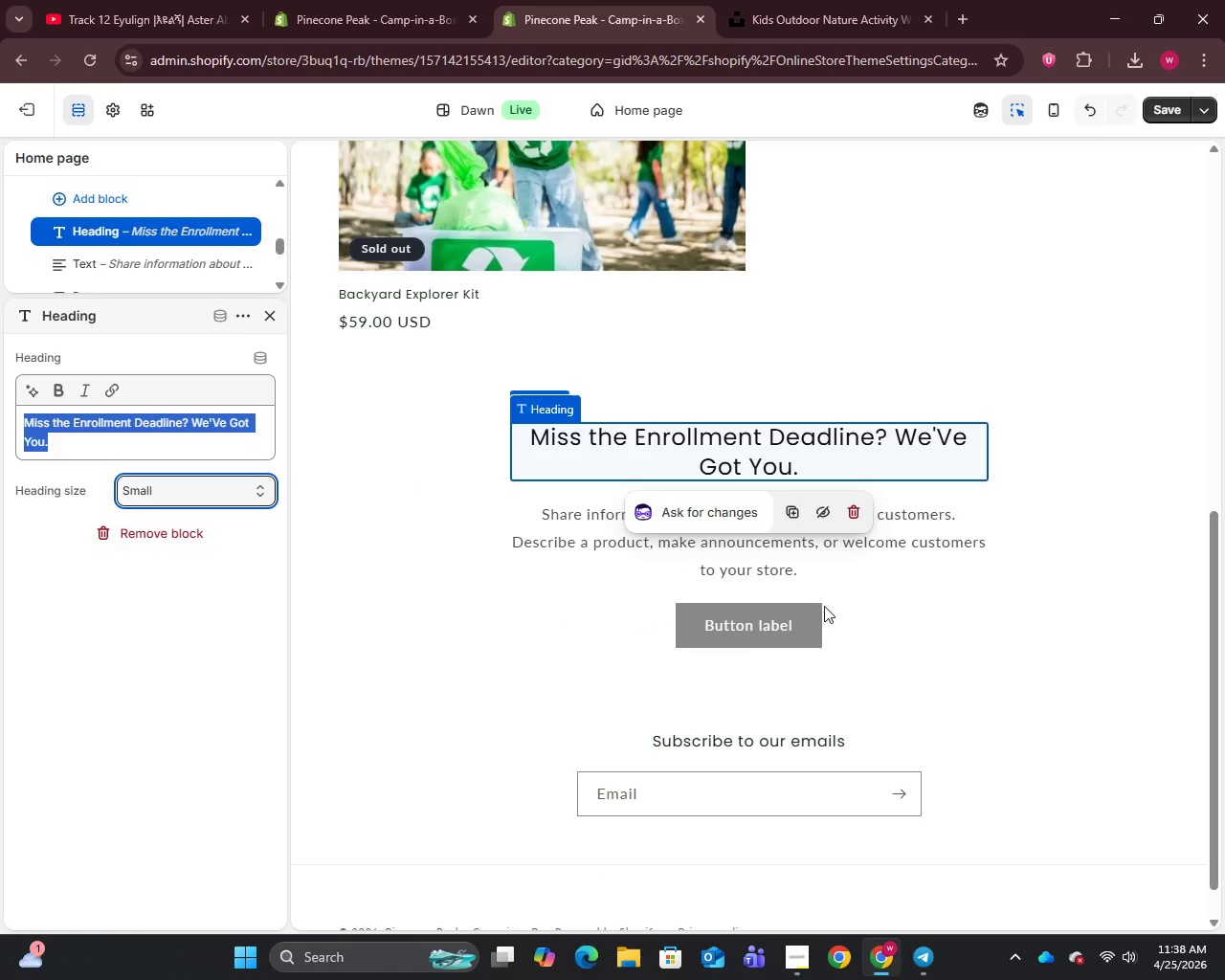 
left_click([883, 550])
 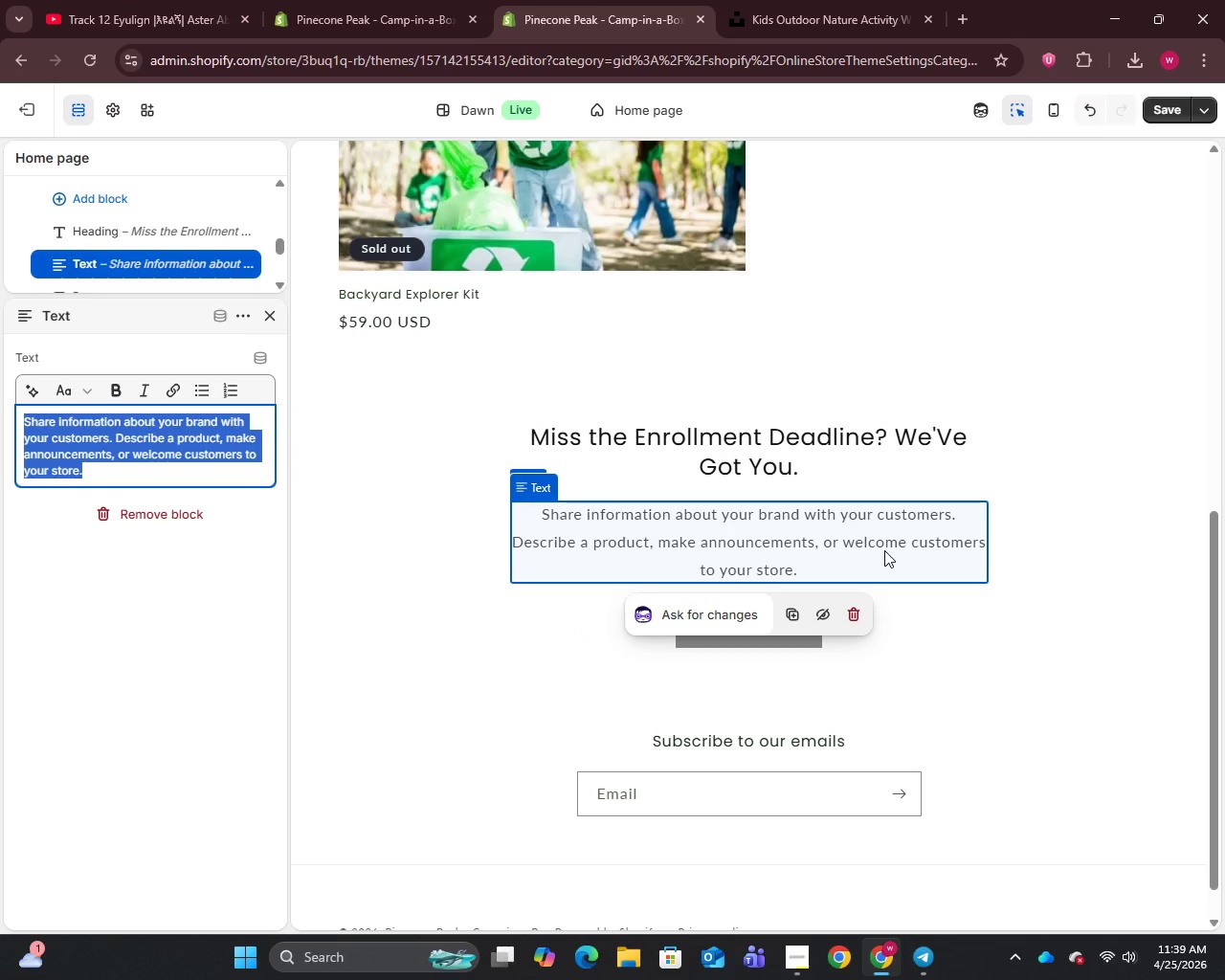 
type(Camp-in-Box was created for families who want the magic of summer camp )
 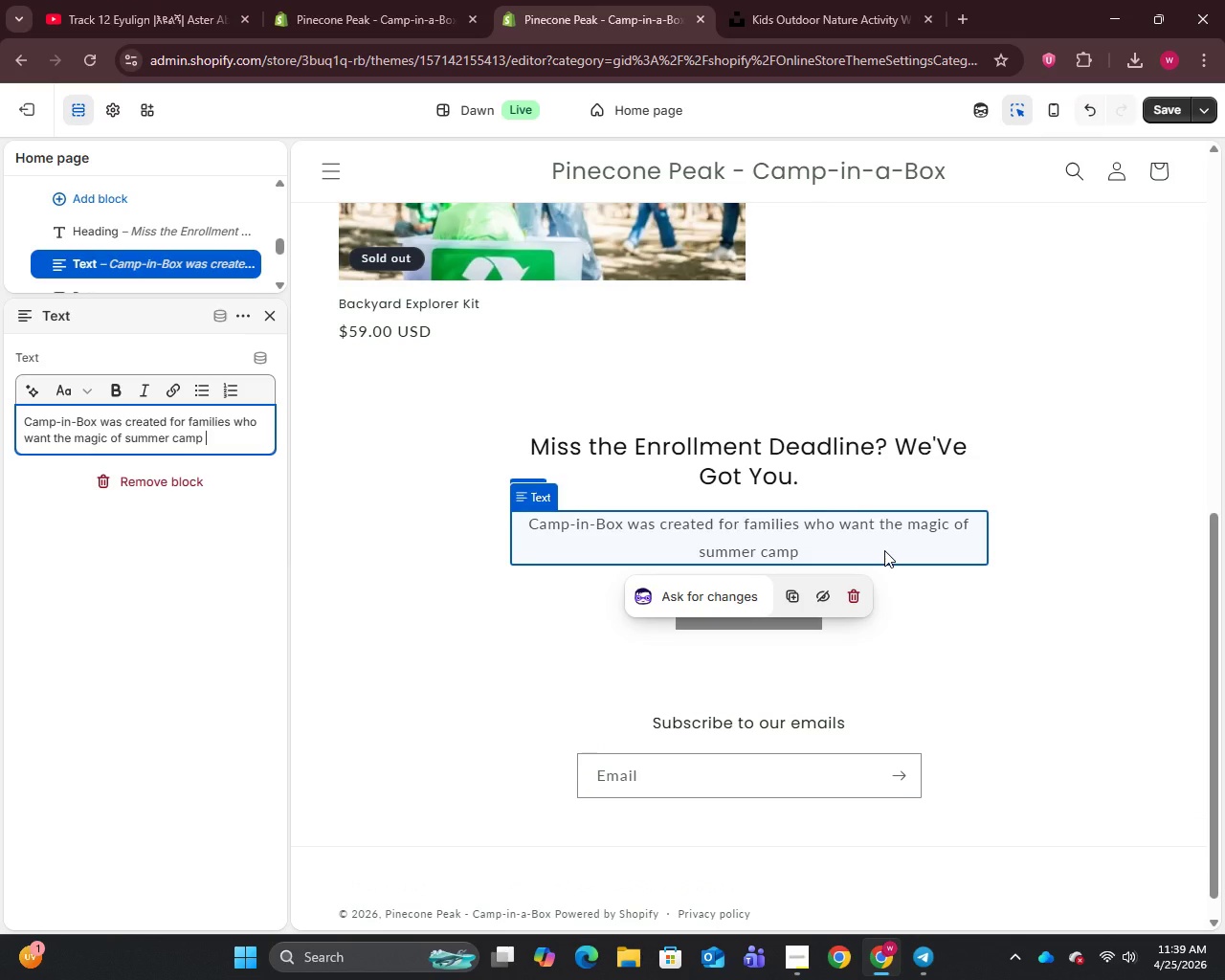 
wait(6.09)
 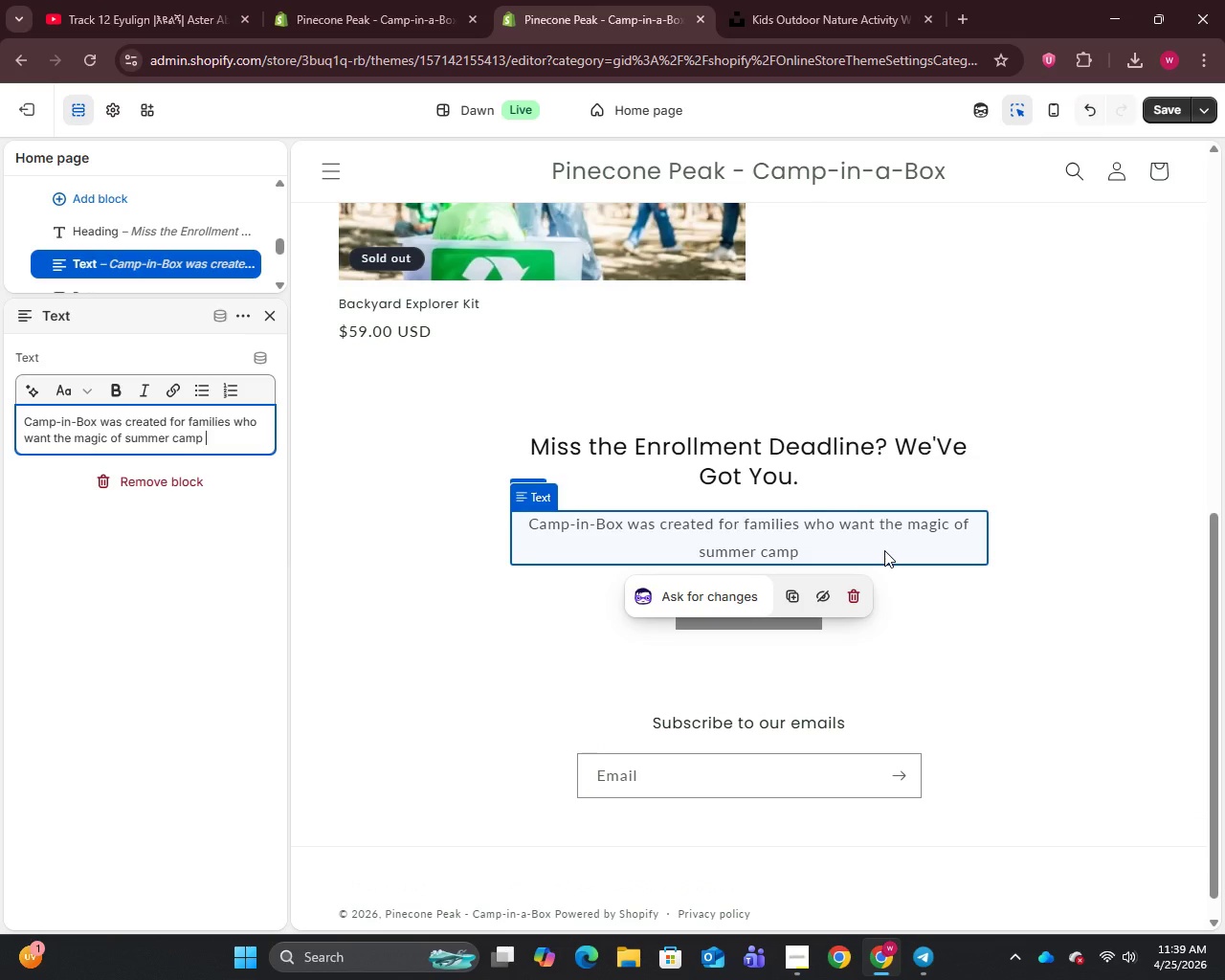 
type(without the sched)
 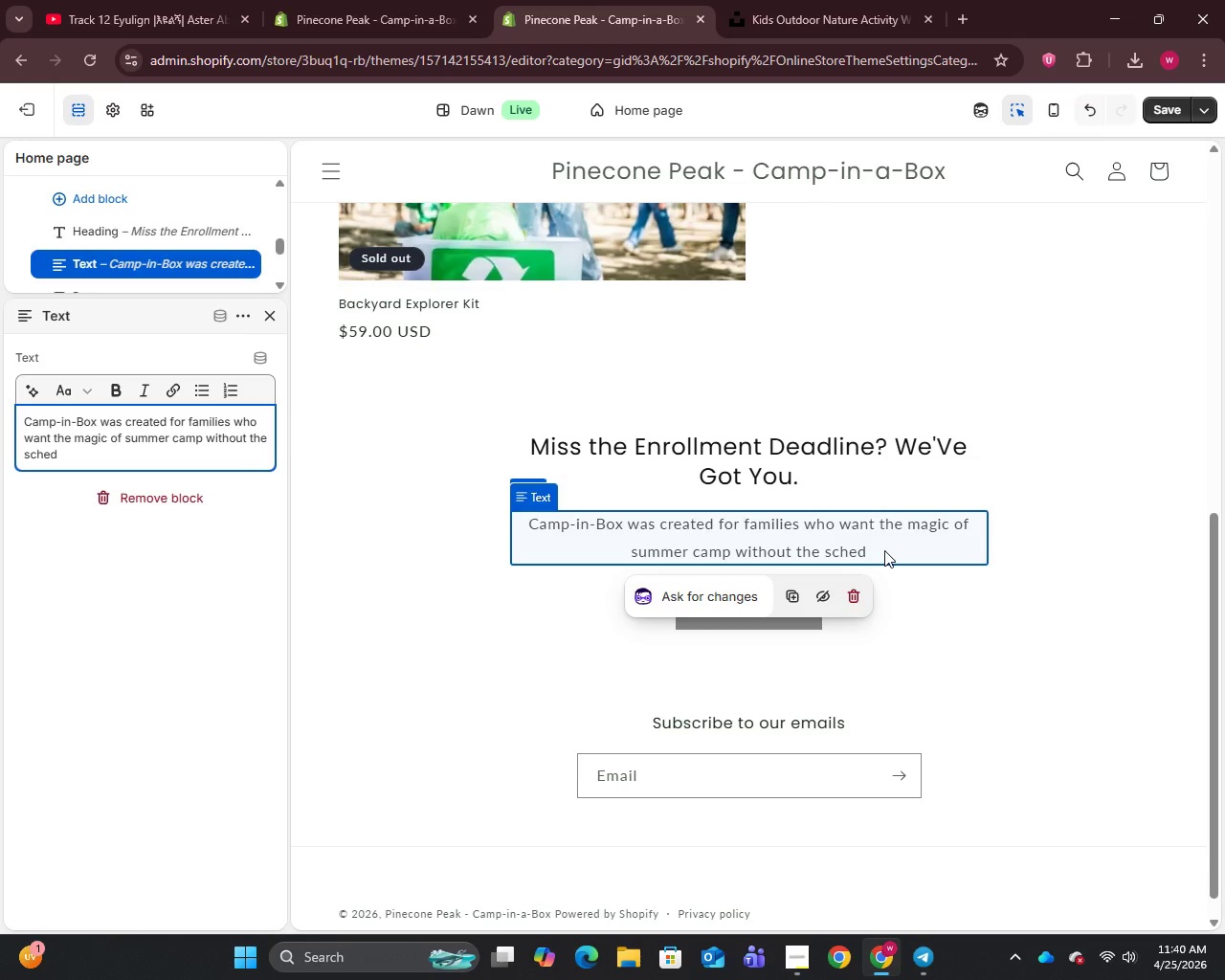 
wait(5.02)
 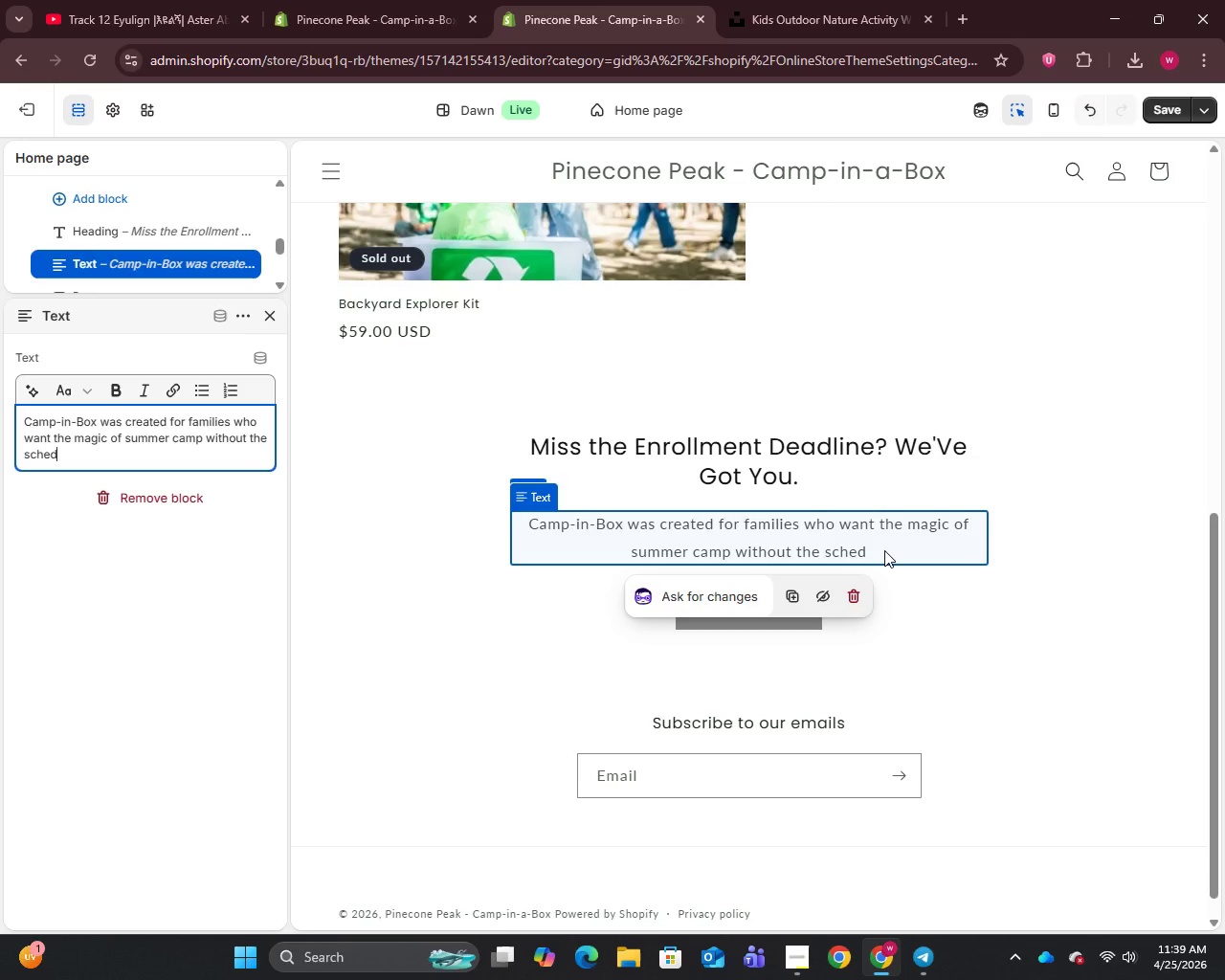 
type(uling stress)
 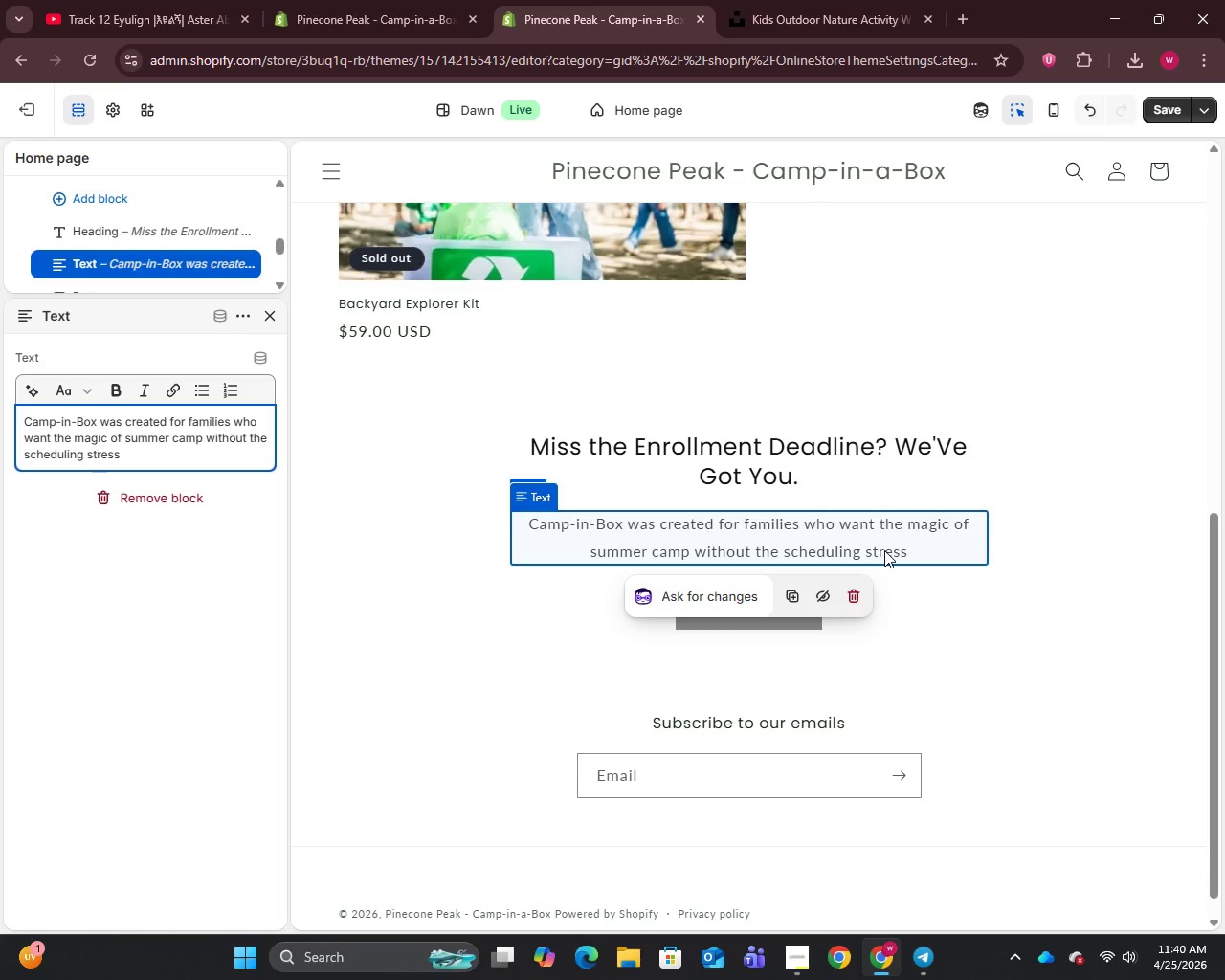 
type(. Every Backyard Exp)
 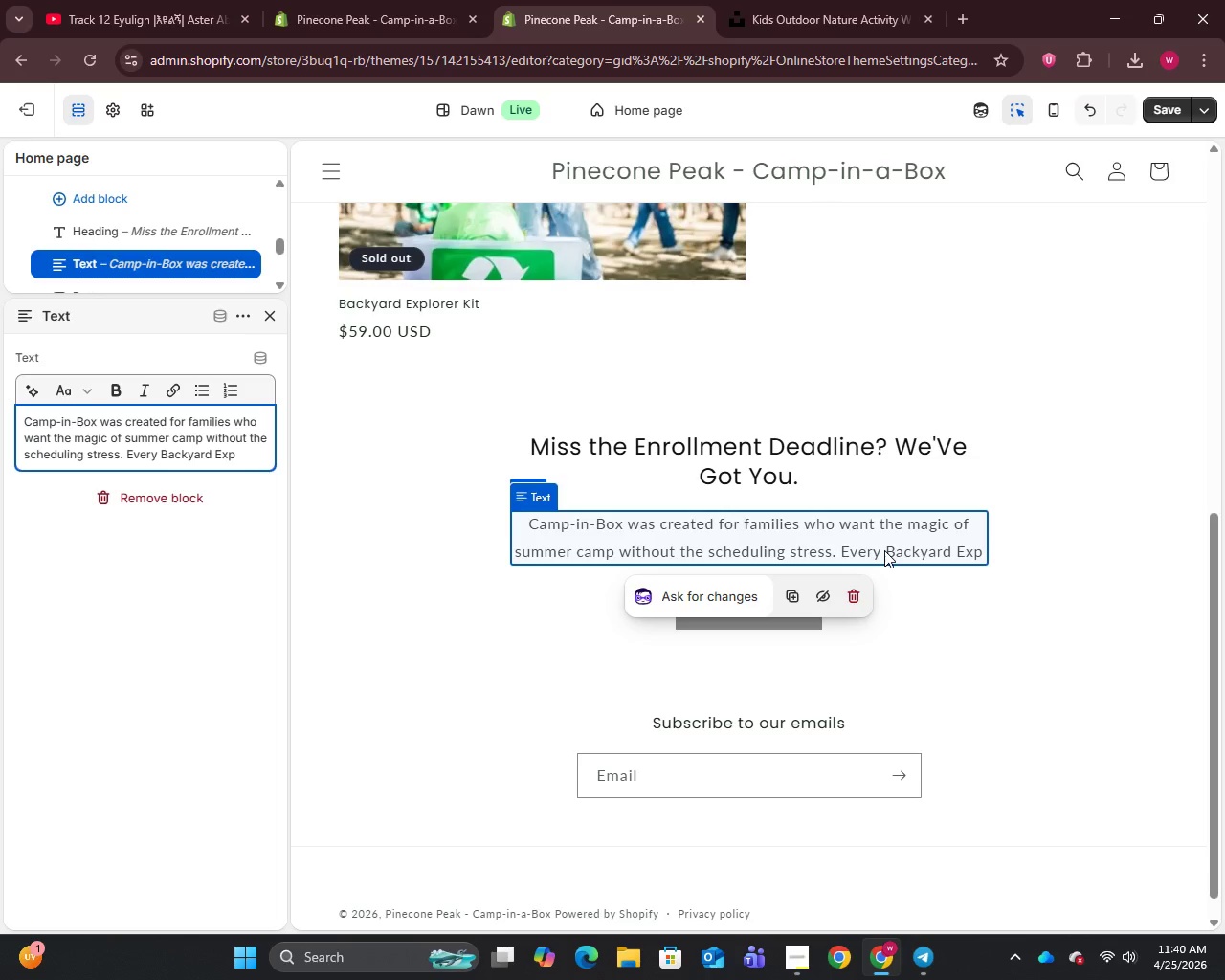 
type(lorer Kit is packed)
 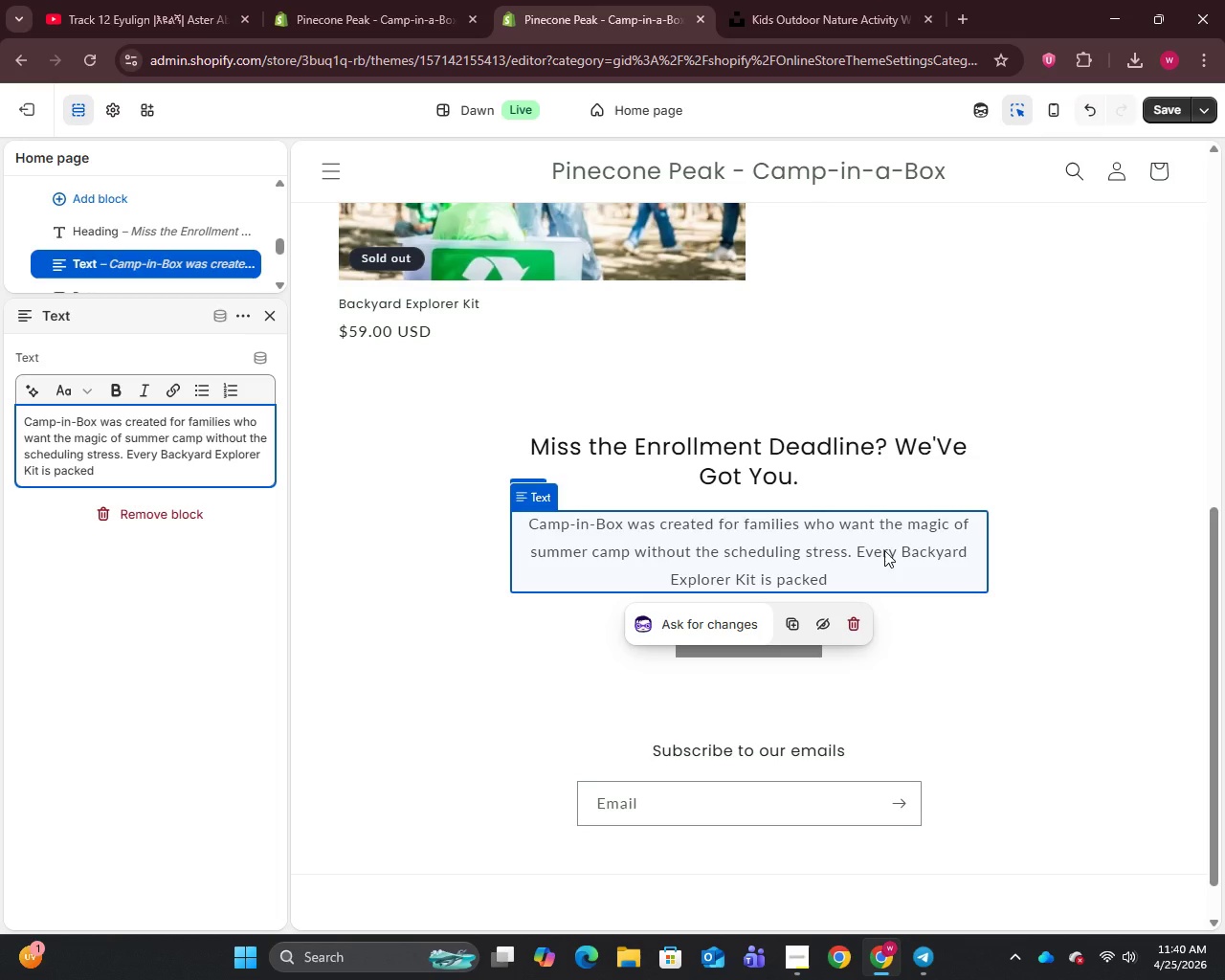 
wait(5.16)
 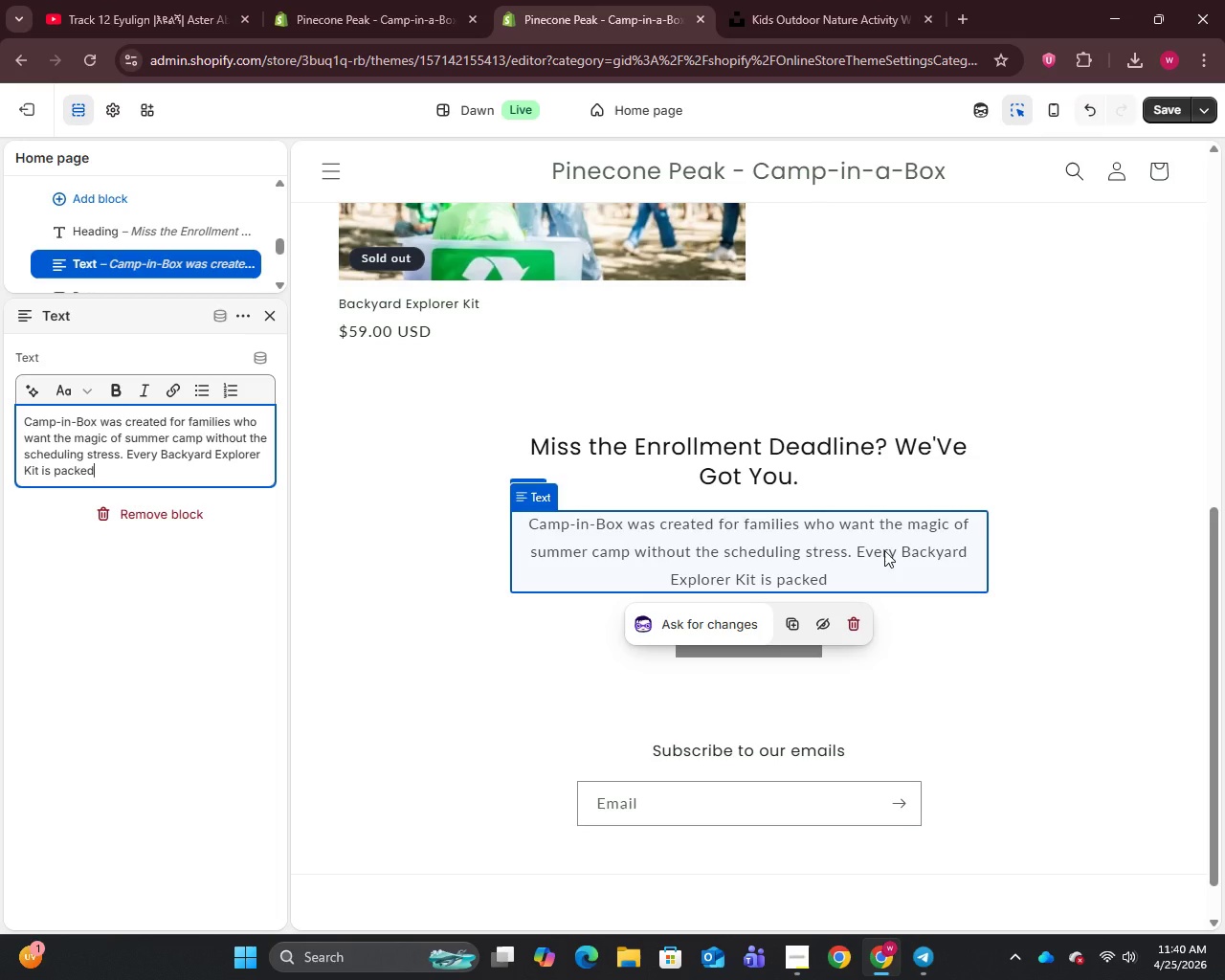 
type( with hans)
key(Backspace)
 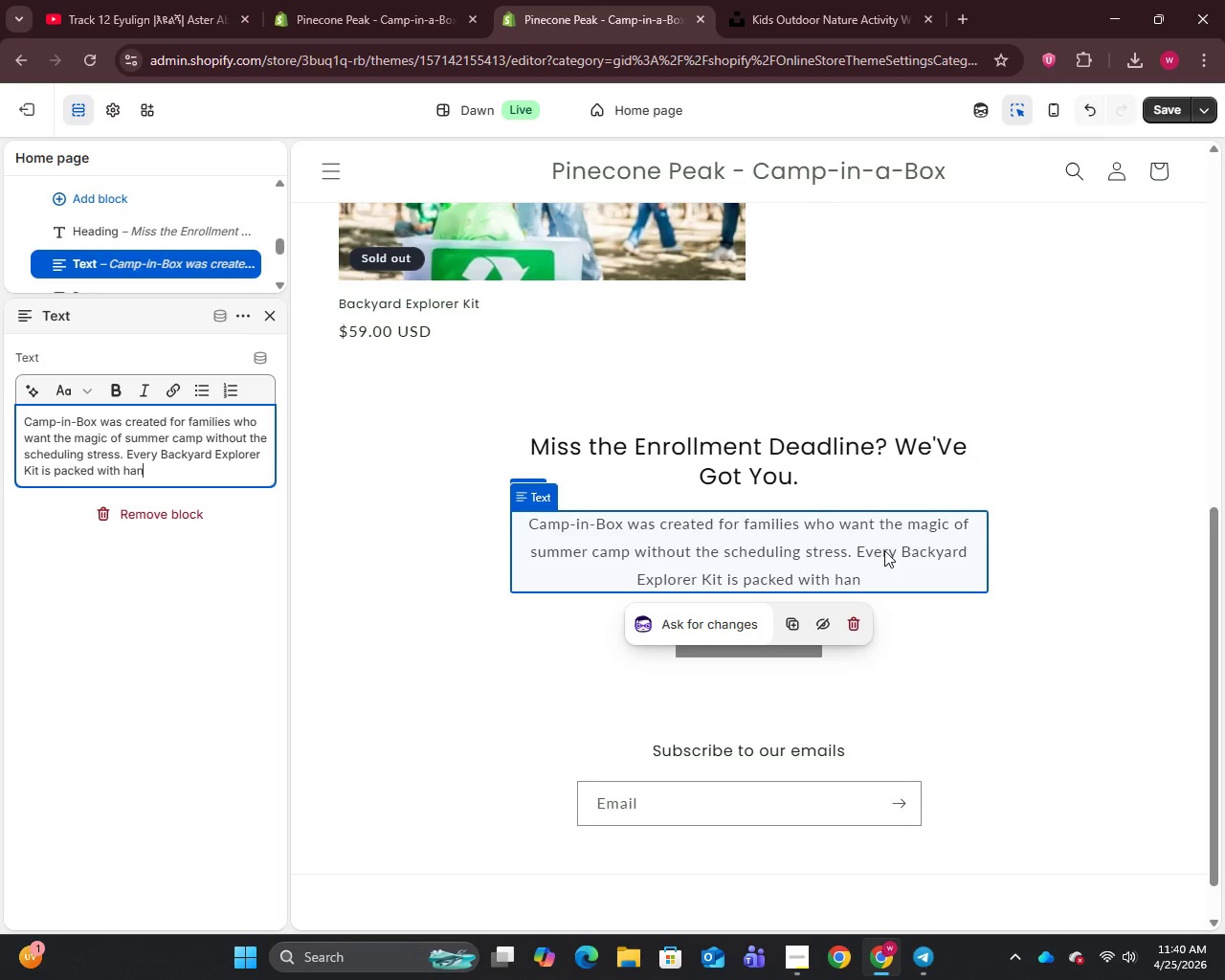 
type(ds-on activity)
key(Backspace)
type(ies that spark curision)
 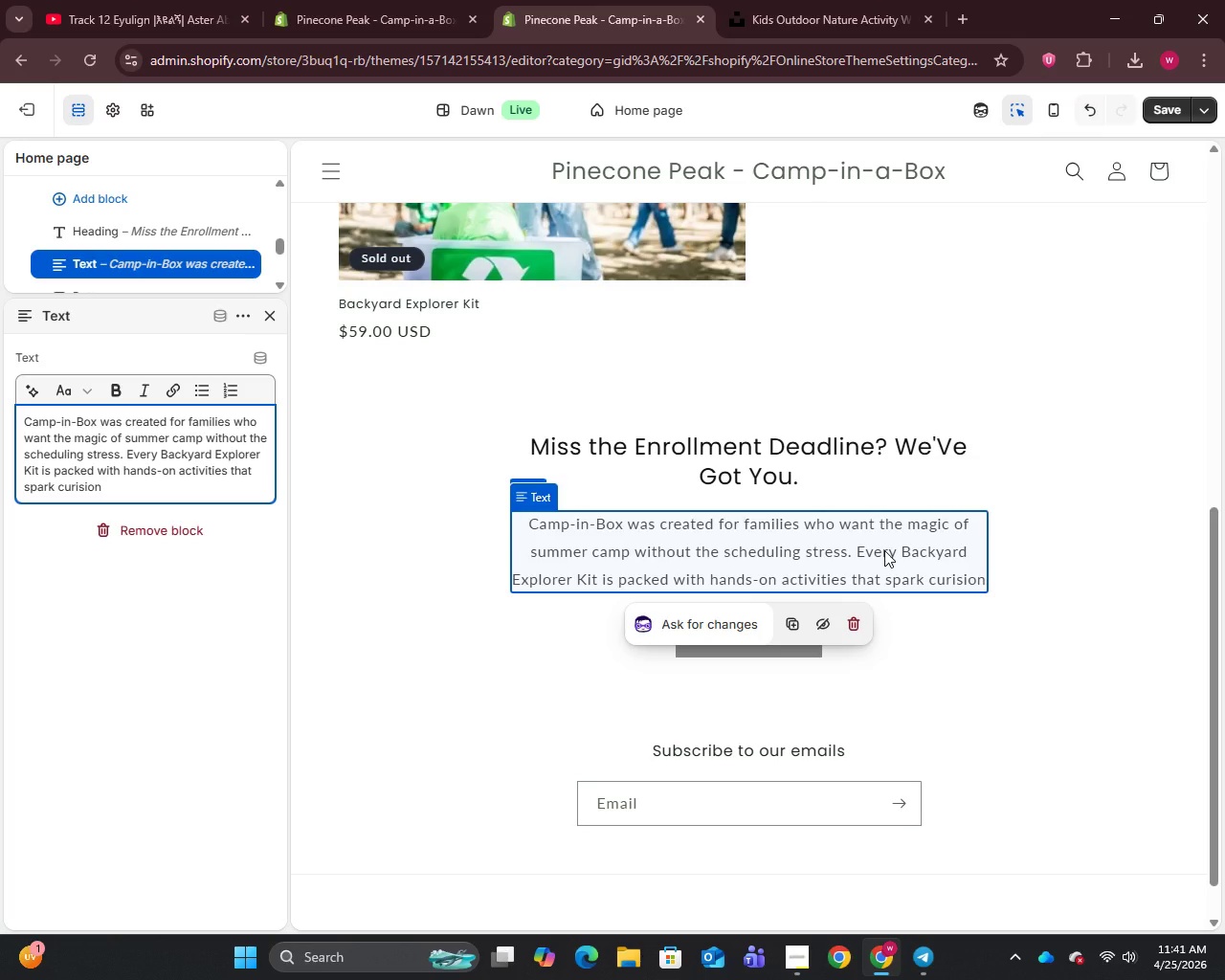 
key(Backspace)
key(Backspace)
key(Backspace)
key(Backspace)
type(osity, build confidence, and get kids off screen and into nature - right in your own backyard.)
 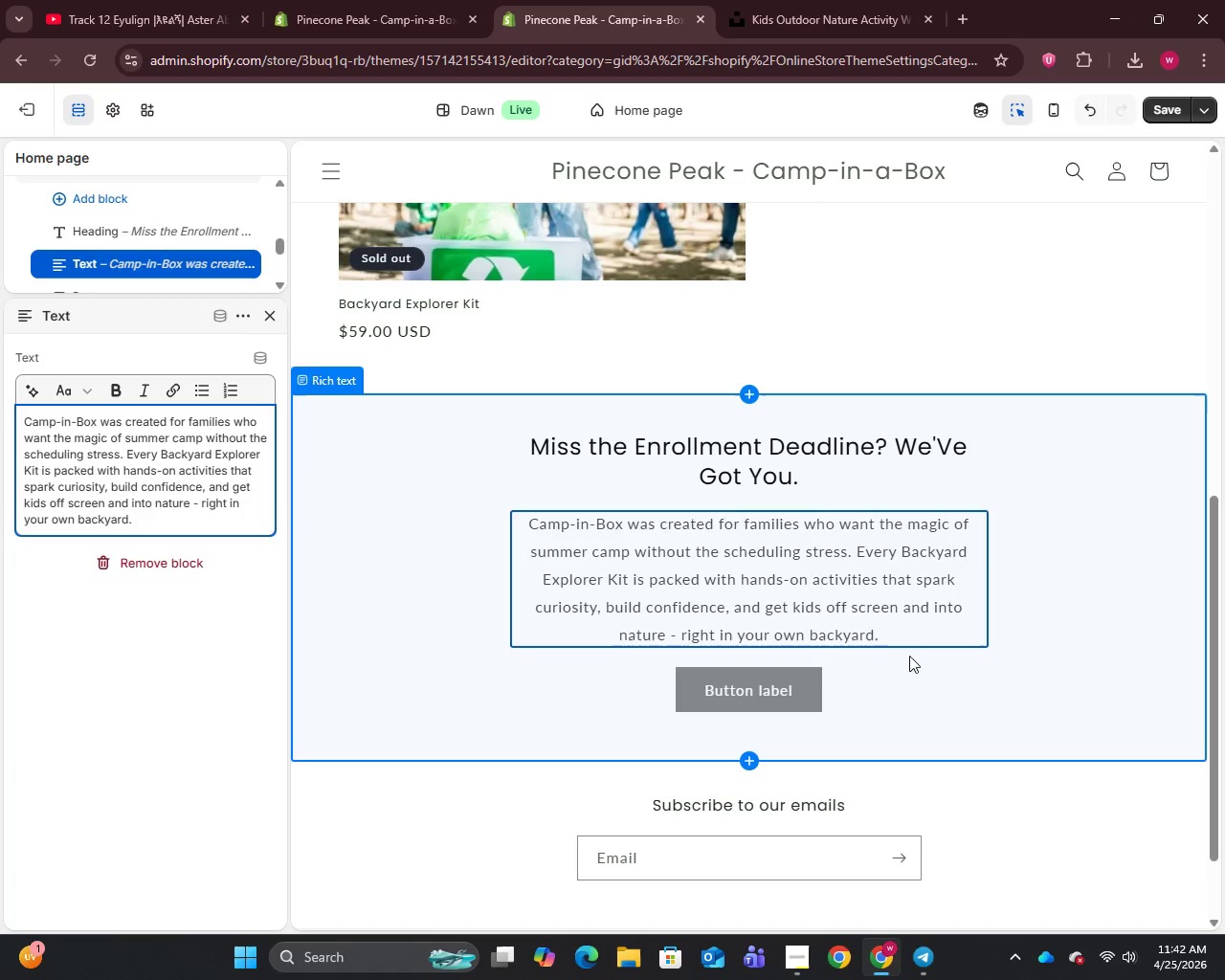 
left_click_drag(start_coordinate=[897, 632], to_coordinate=[926, 639])
 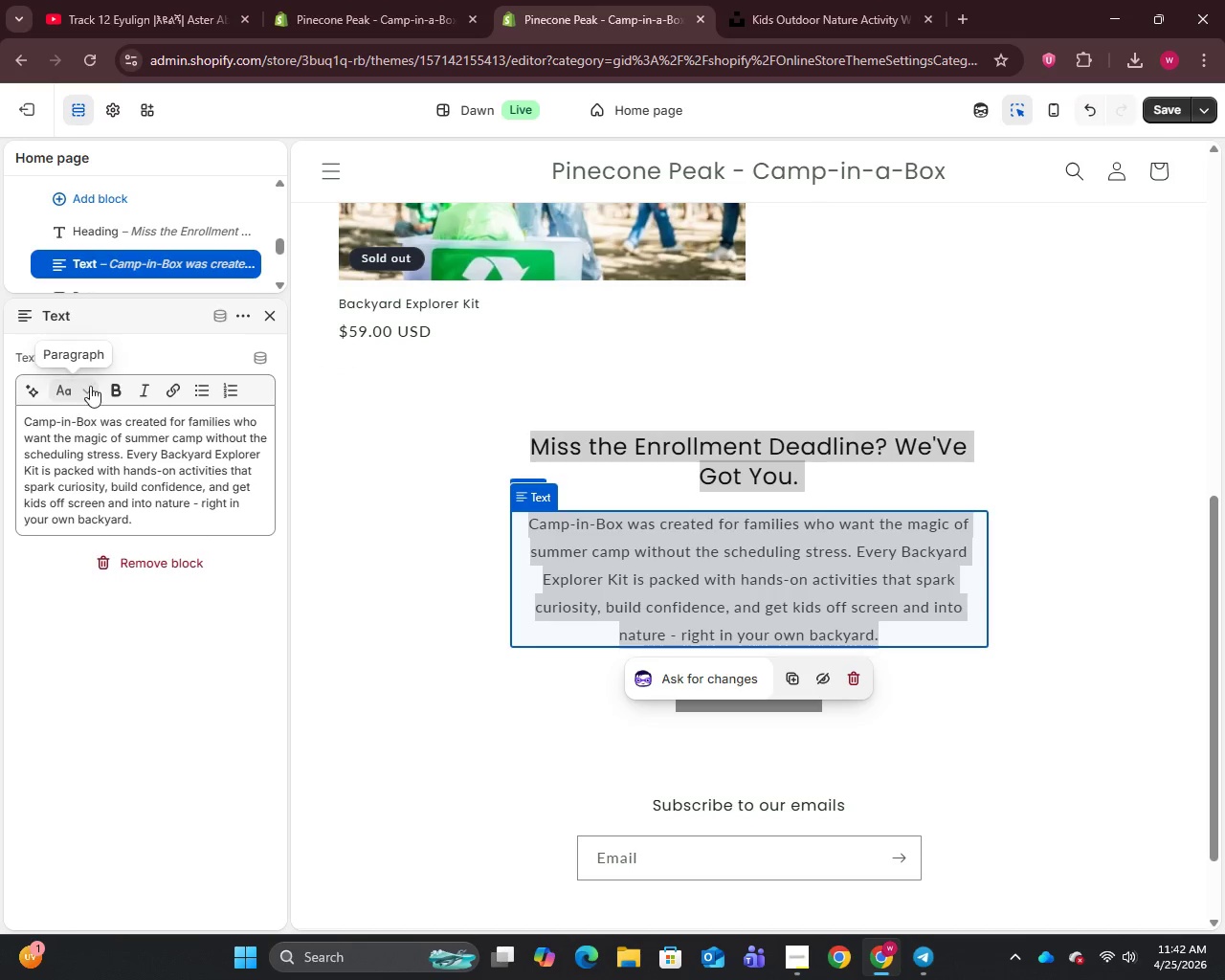 
left_click([115, 385])
 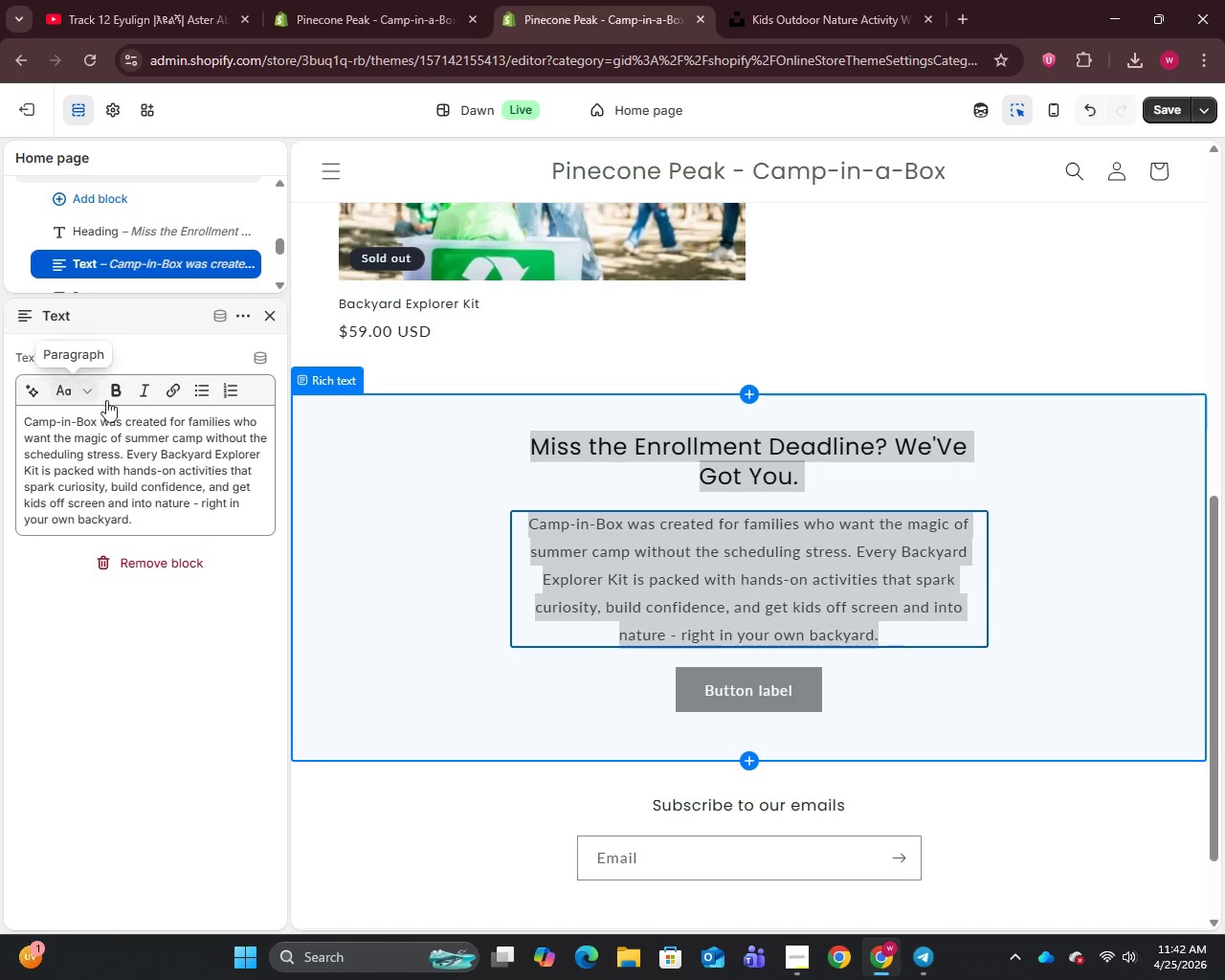 
left_click([116, 394])
 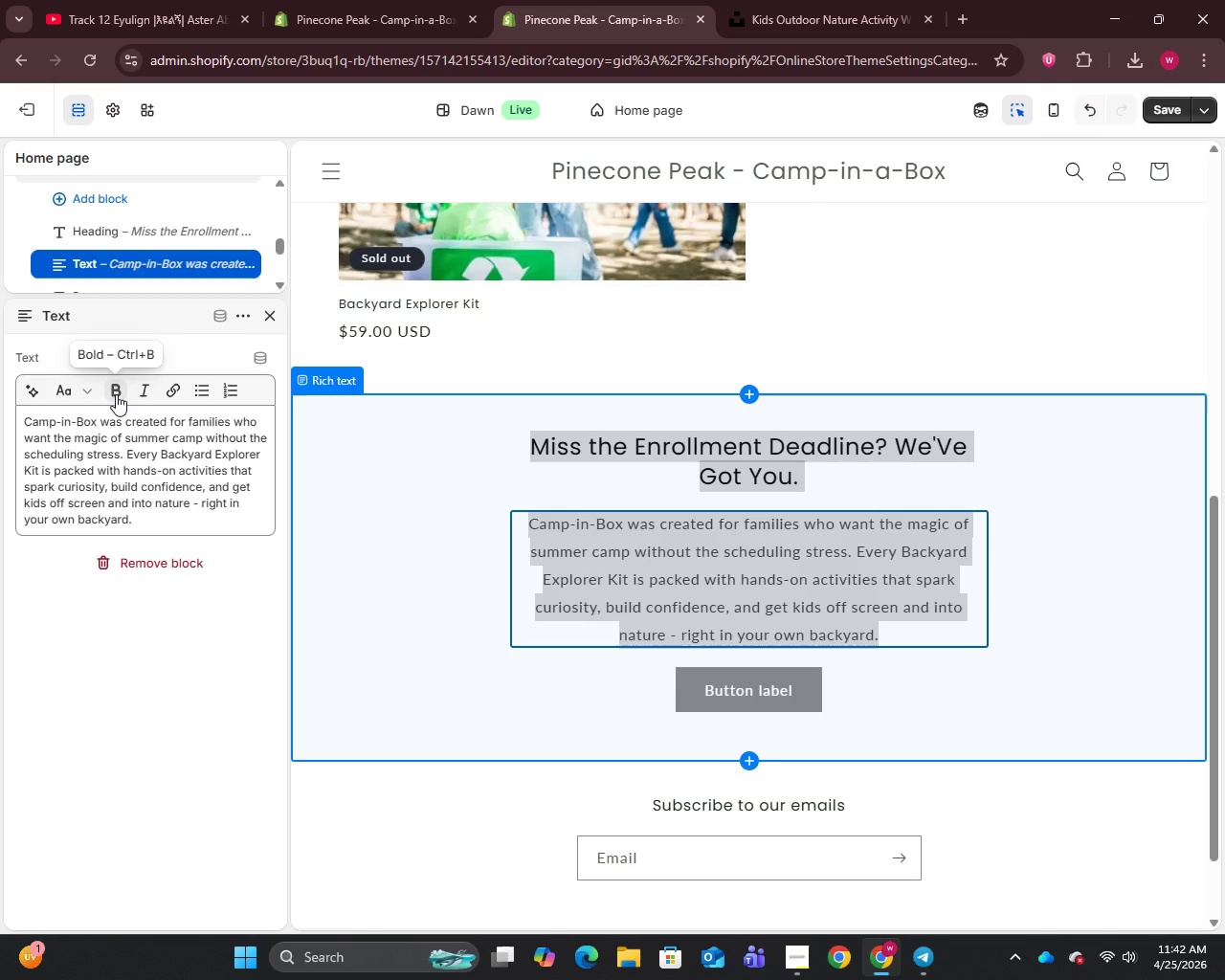 
left_click([116, 394])
 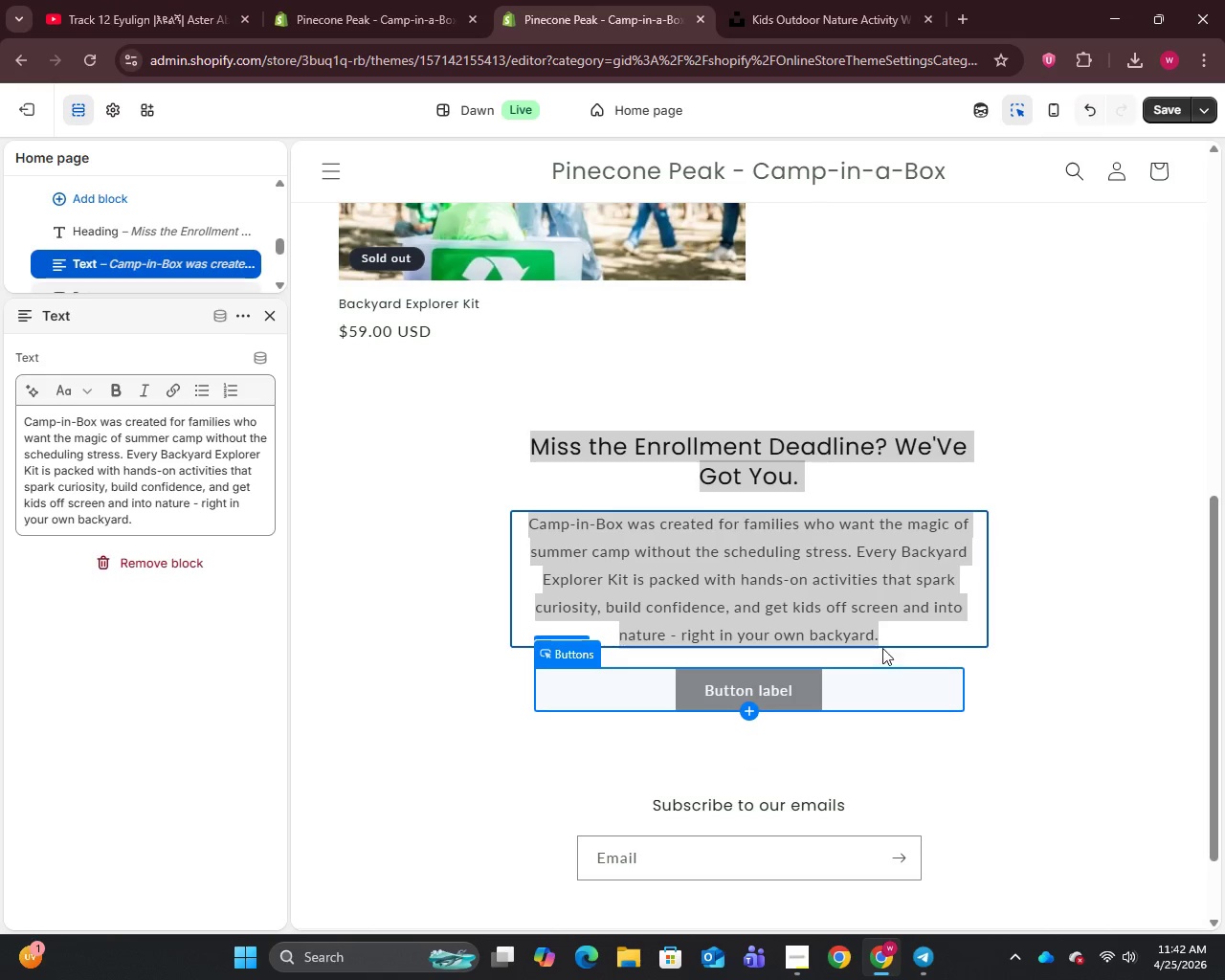 
left_click([882, 636])
 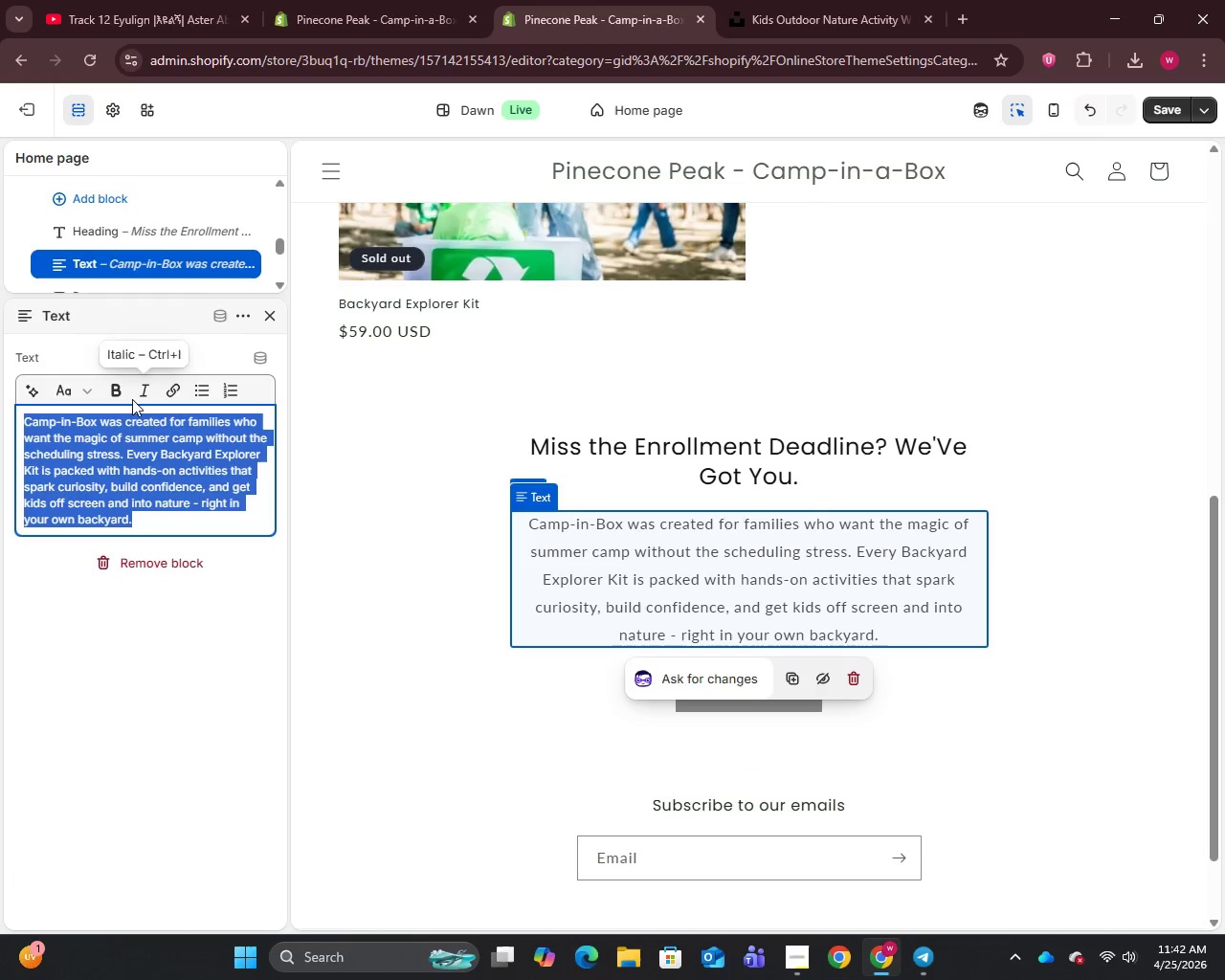 
left_click([122, 392])
 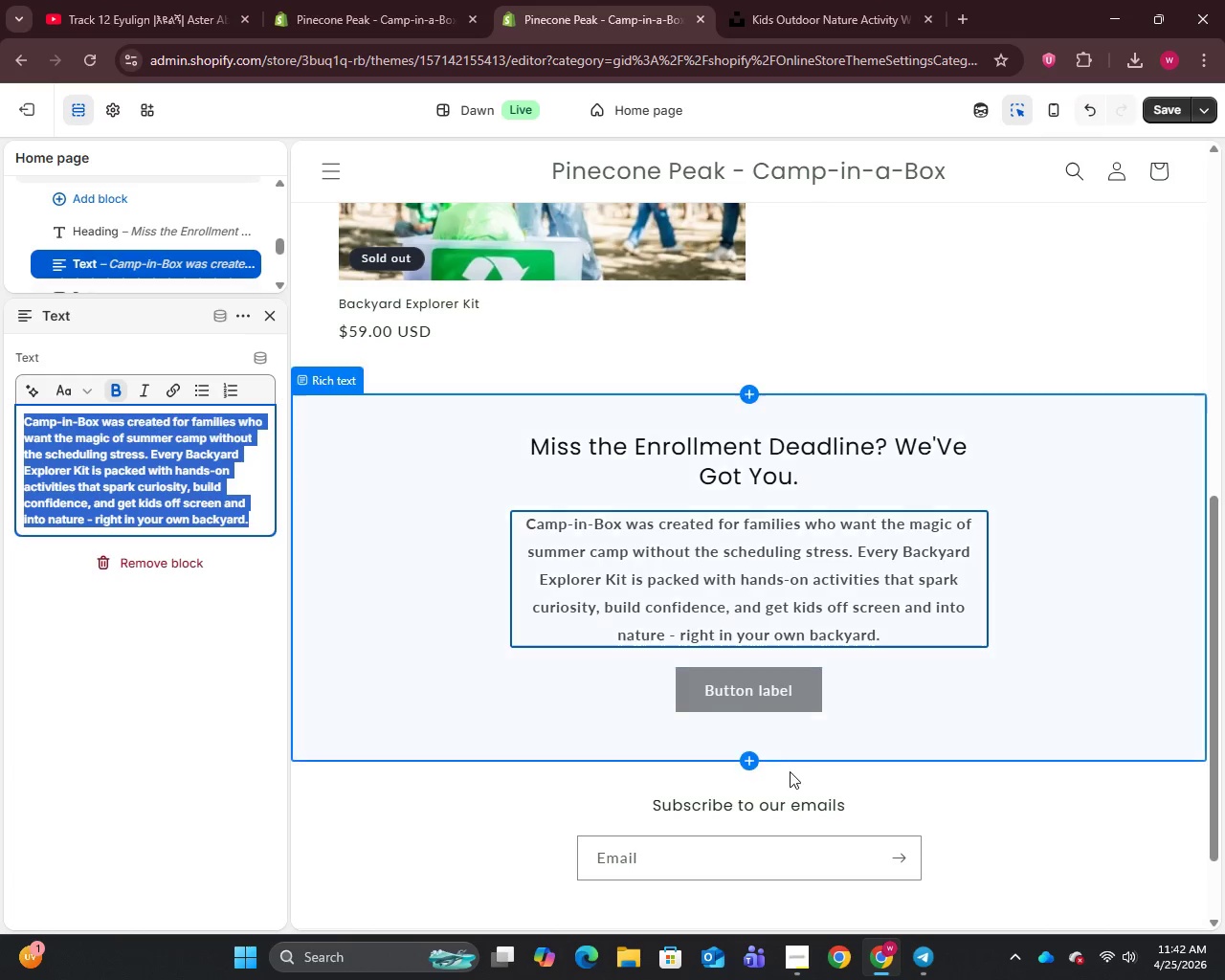 
left_click([769, 707])
 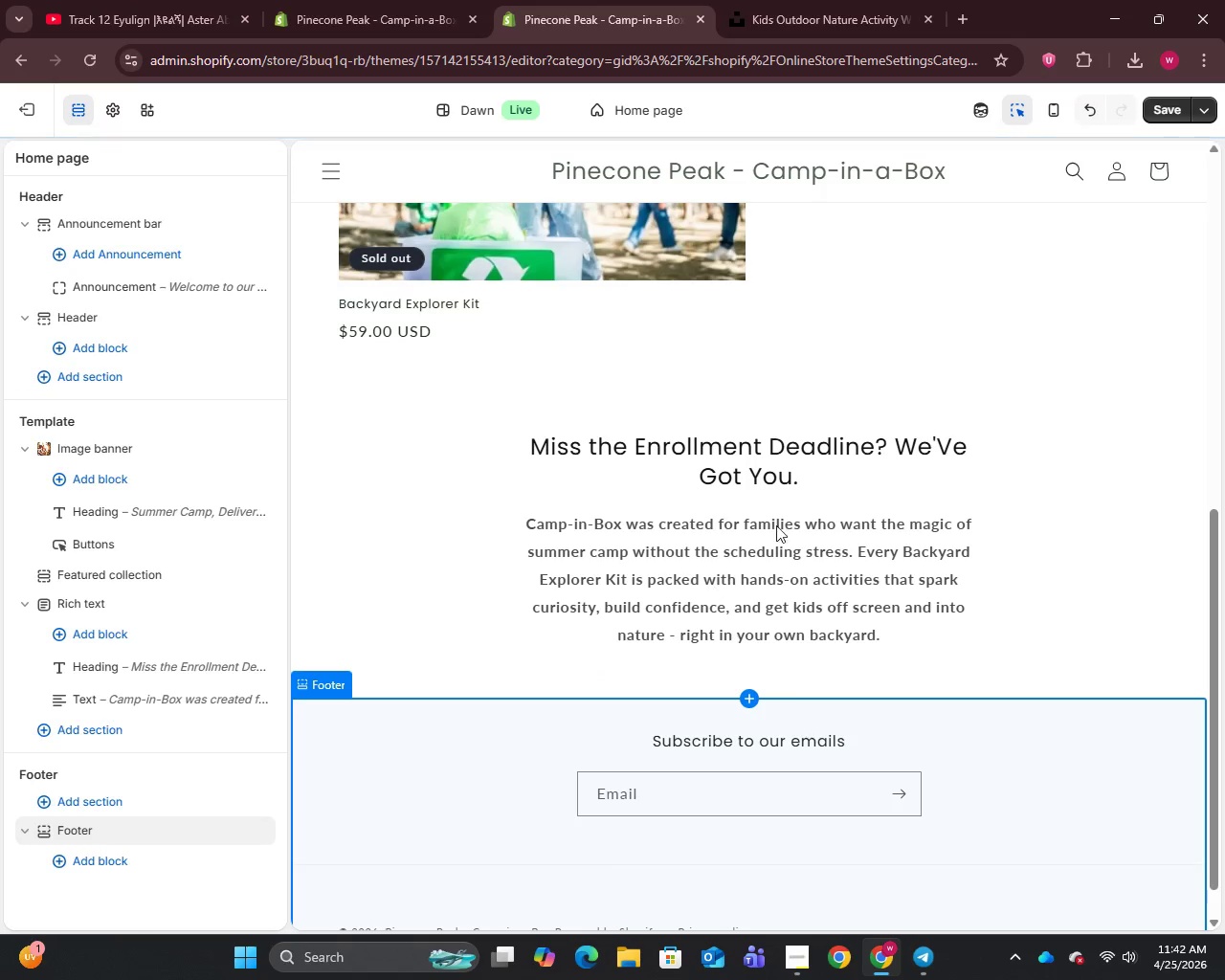 